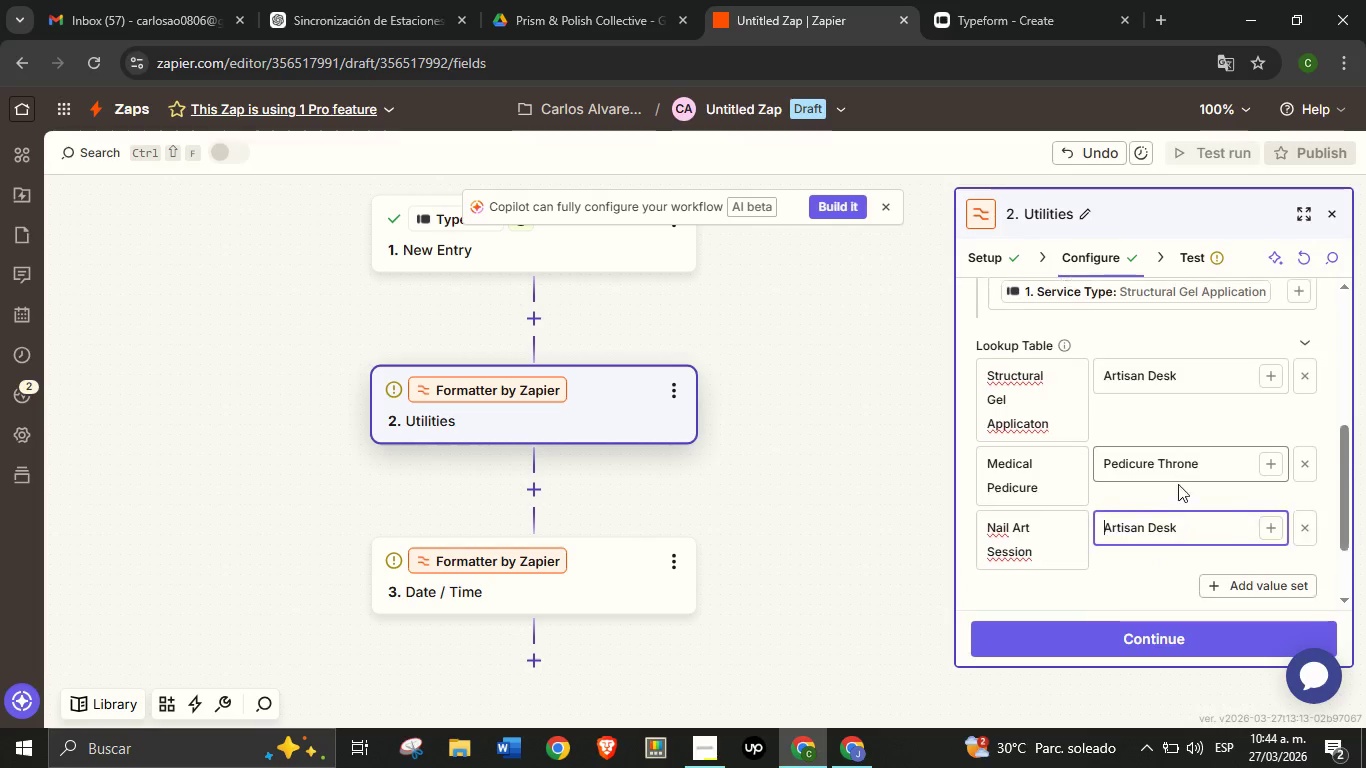 
scroll: coordinate [1176, 484], scroll_direction: down, amount: 2.0
 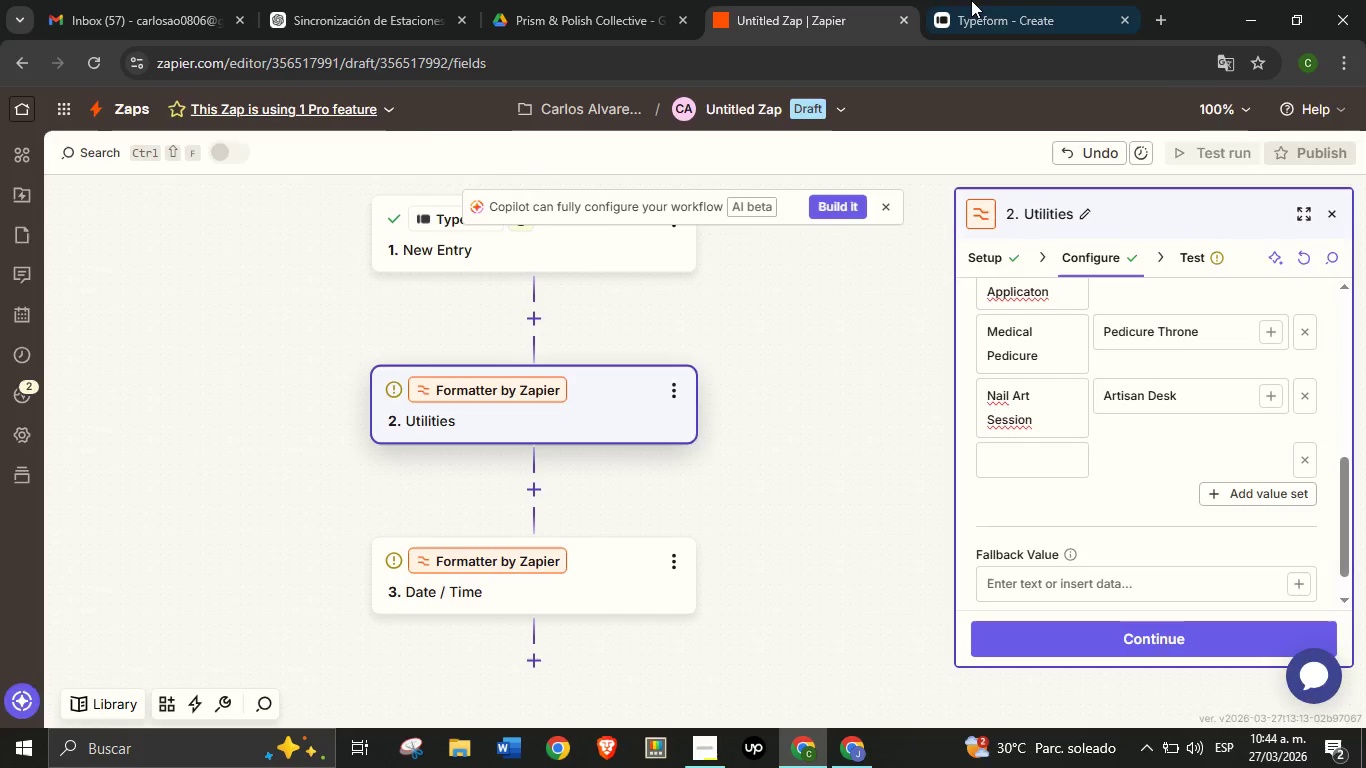 
left_click([971, 0])
 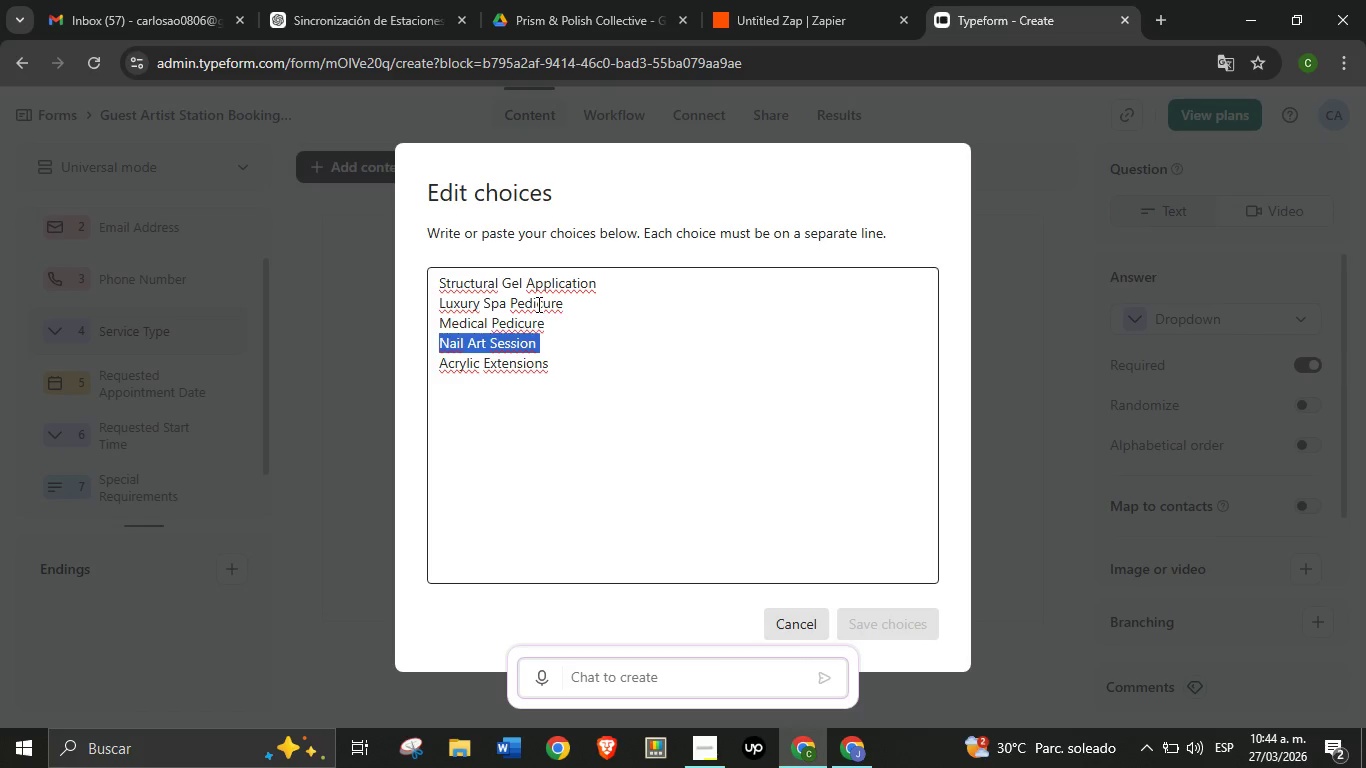 
double_click([537, 304])
 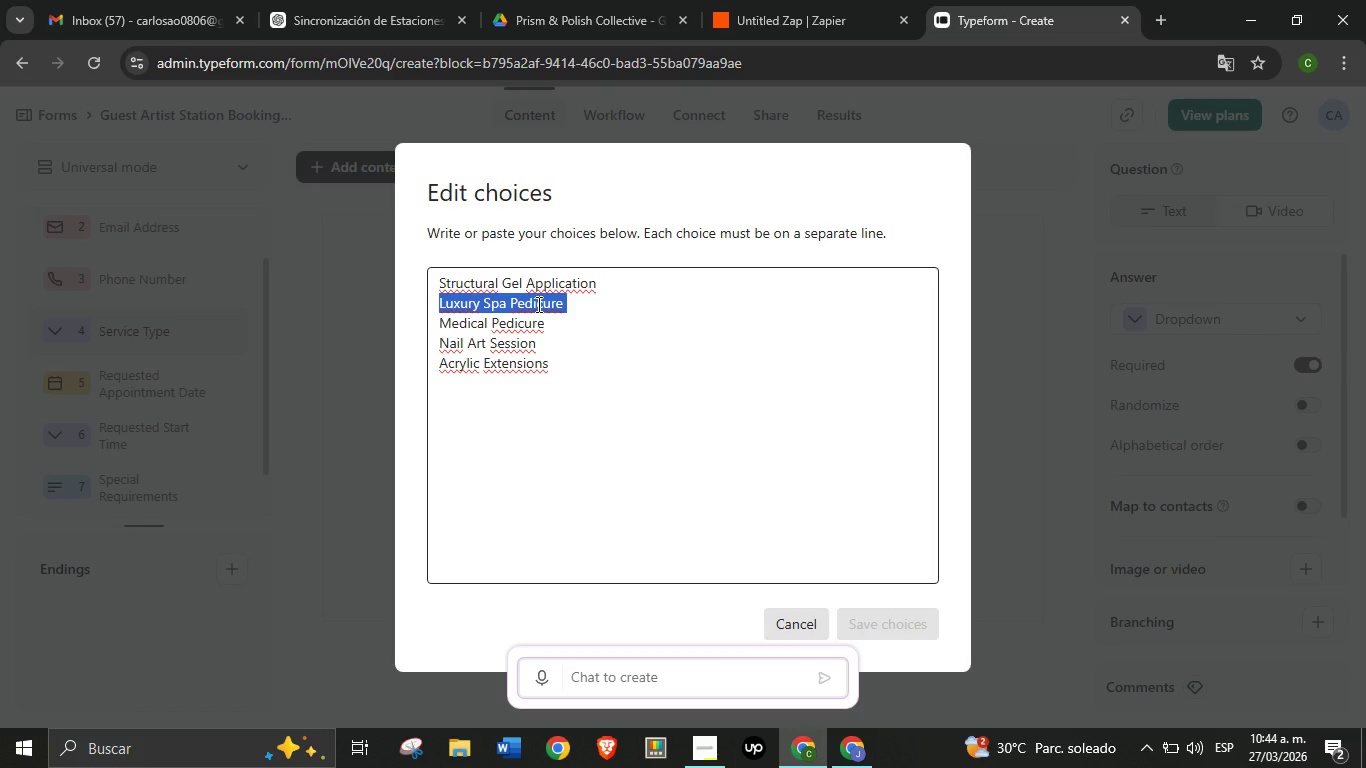 
triple_click([537, 304])
 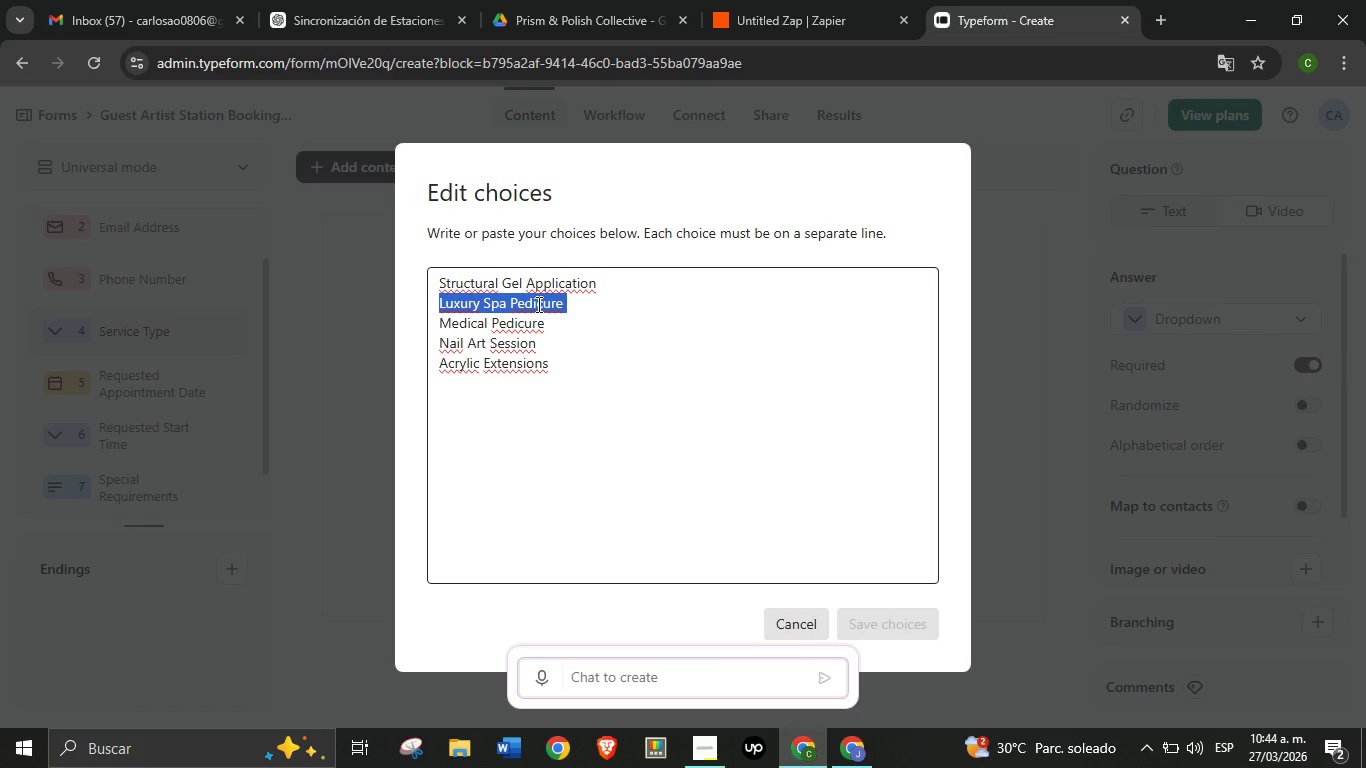 
key(Control+C)
 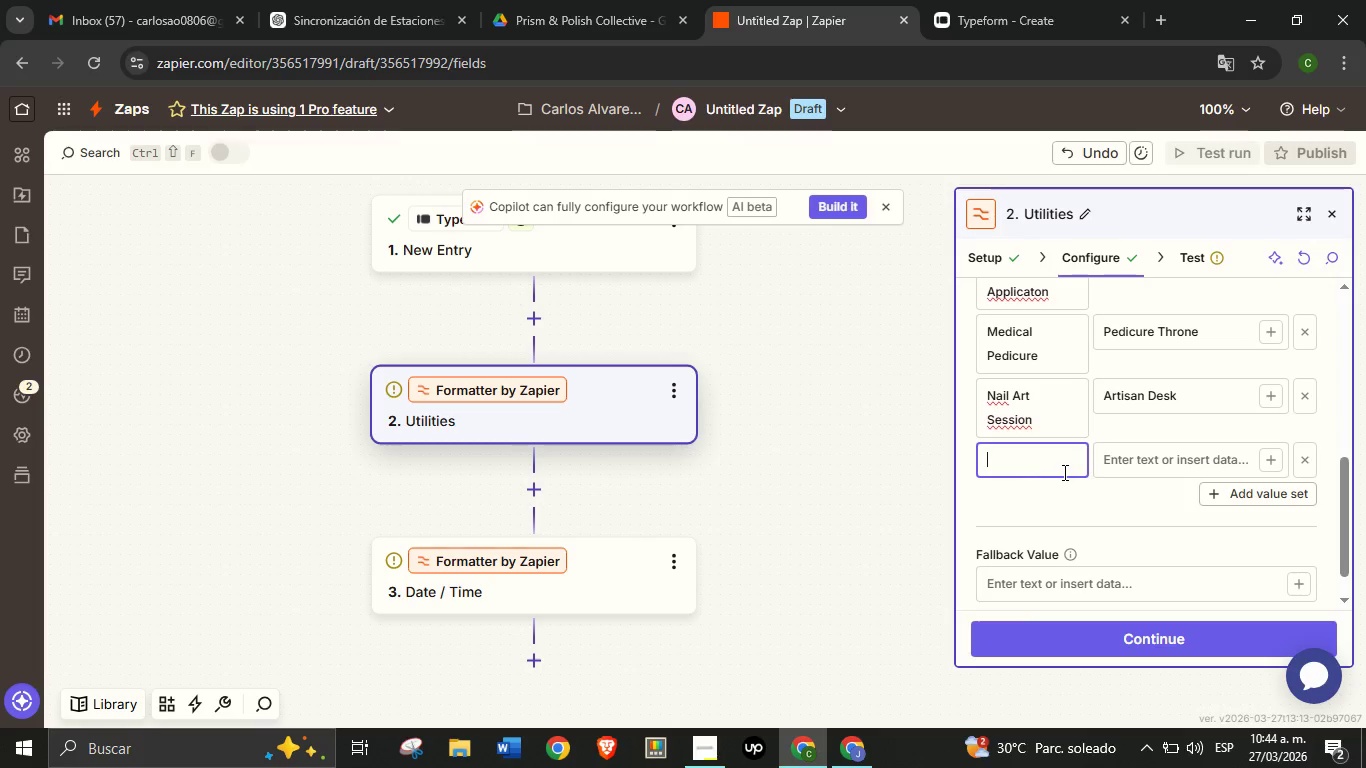 
key(Control+V)
 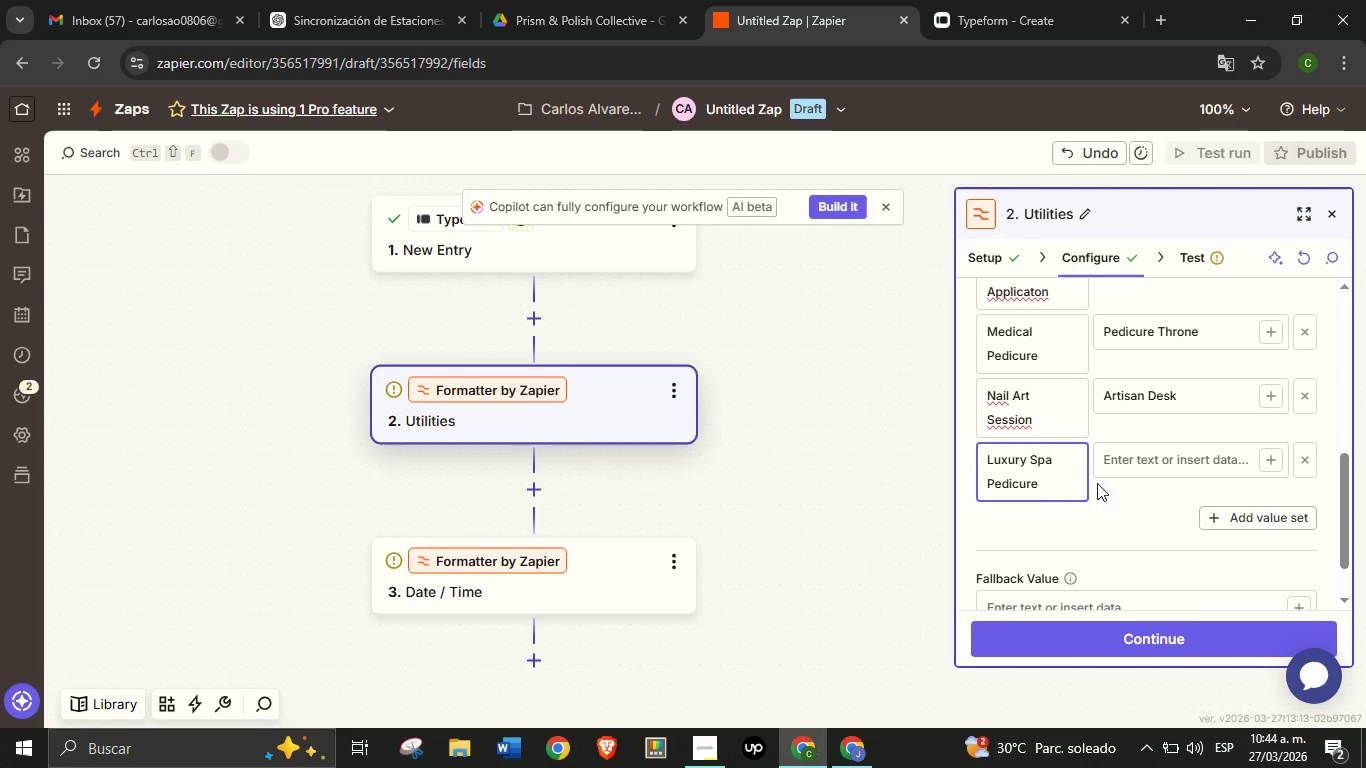 
key(Backspace)
 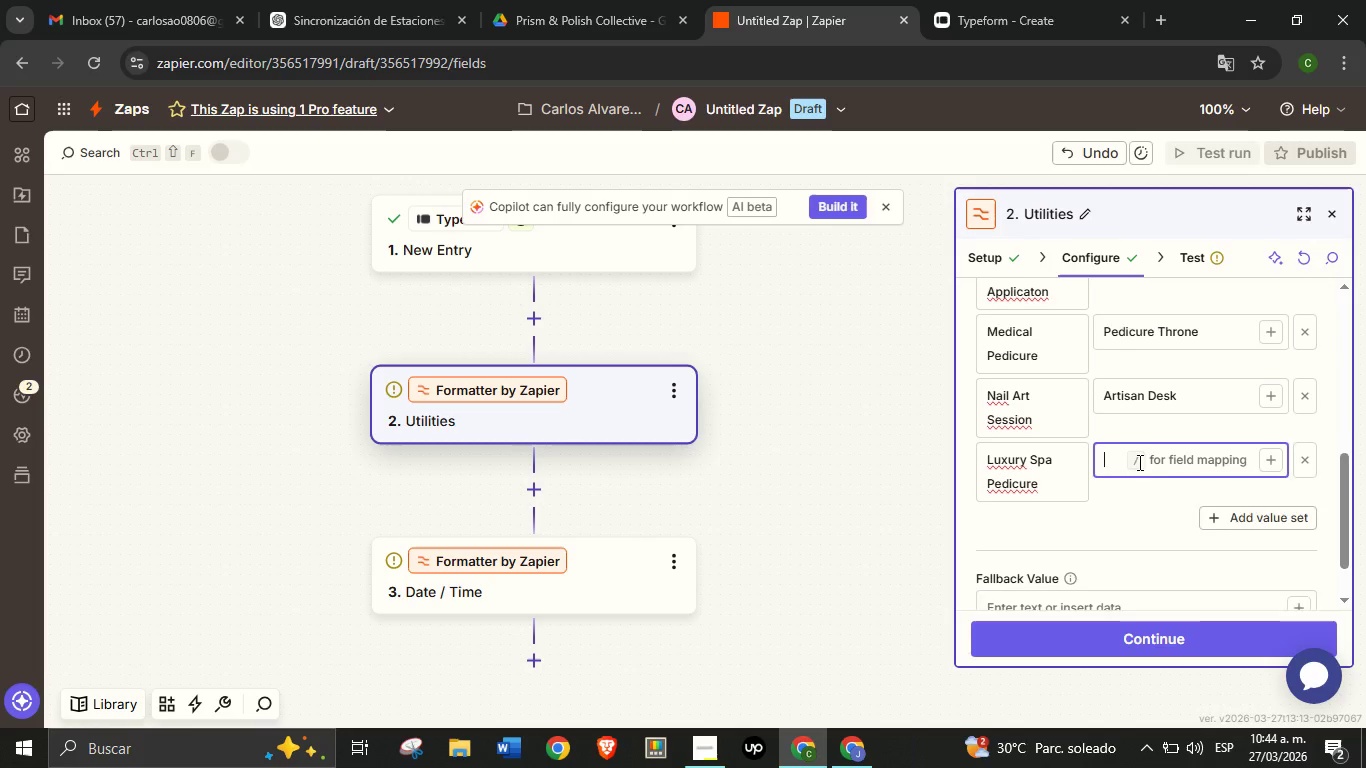 
left_click([1136, 462])
 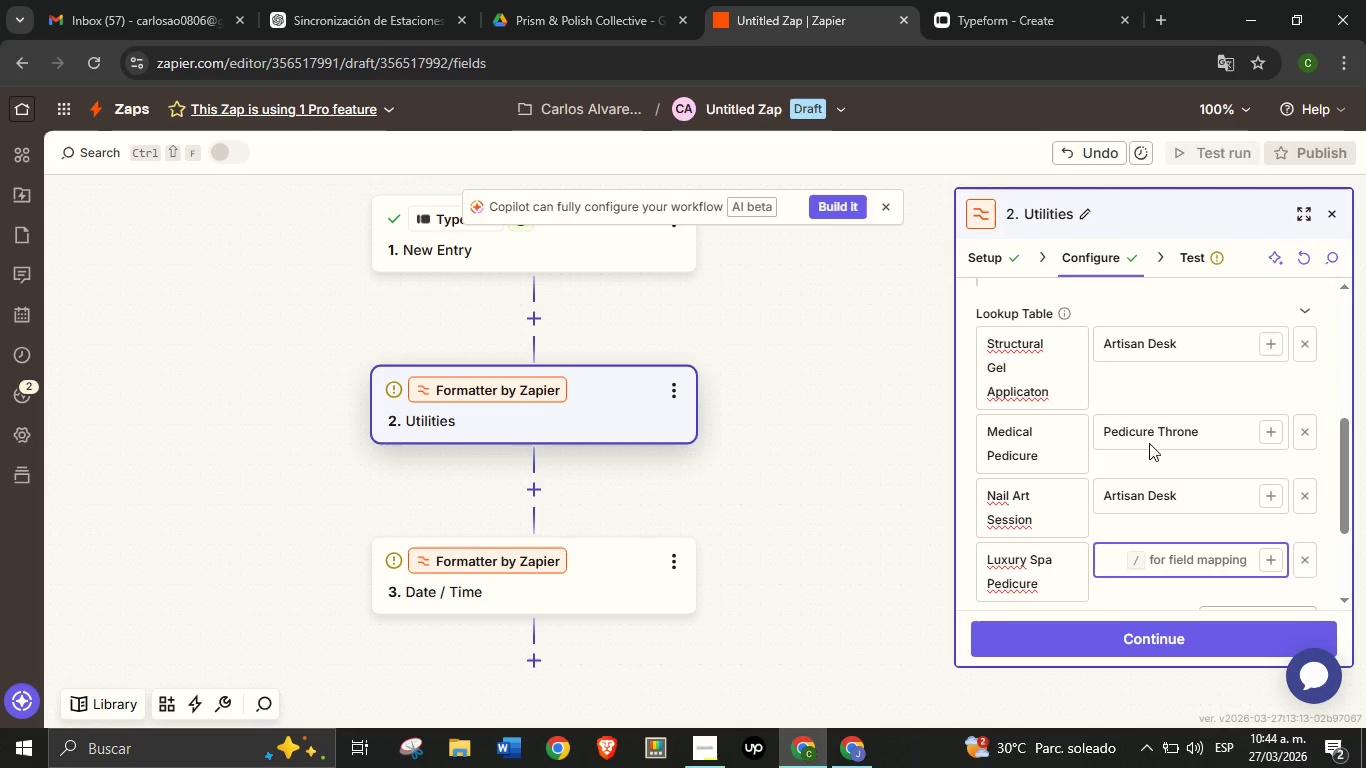 
scroll: coordinate [1138, 462], scroll_direction: up, amount: 1.0
 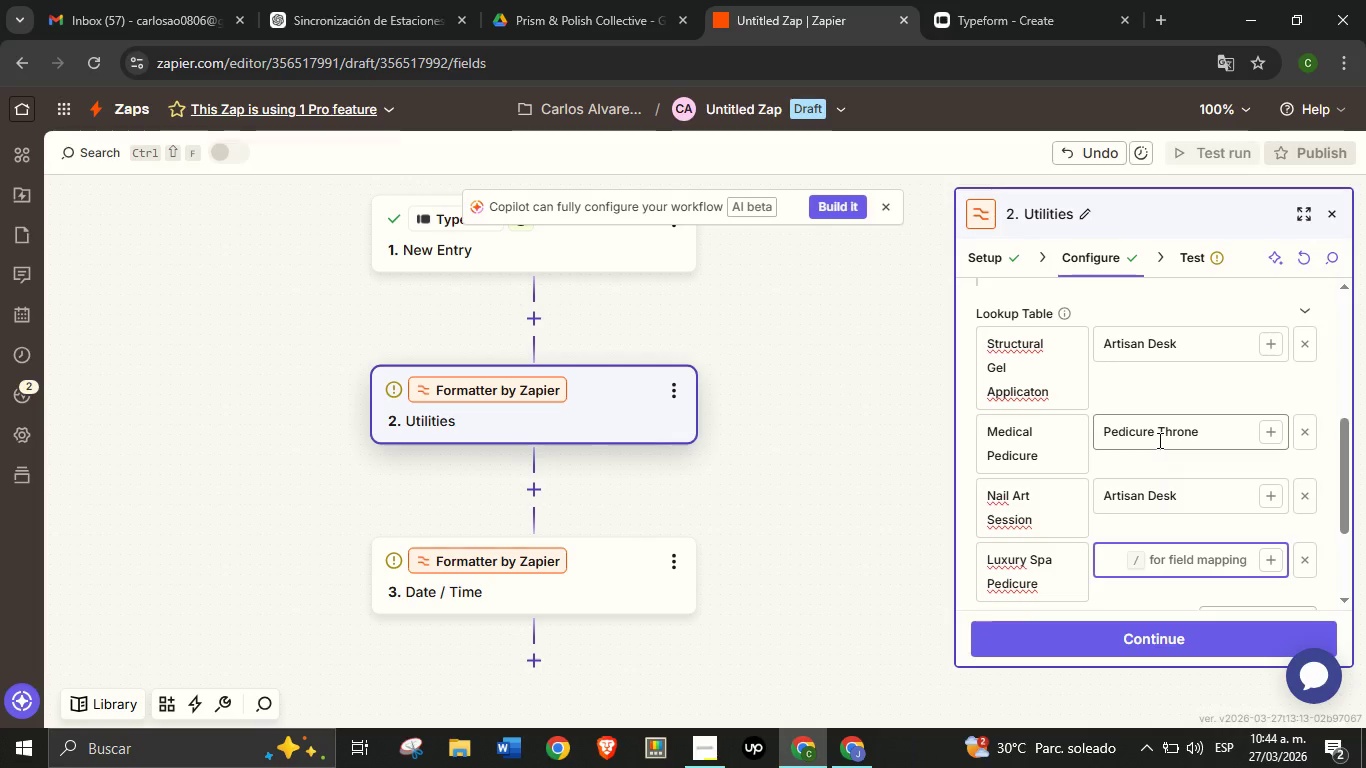 
left_click([1158, 440])
 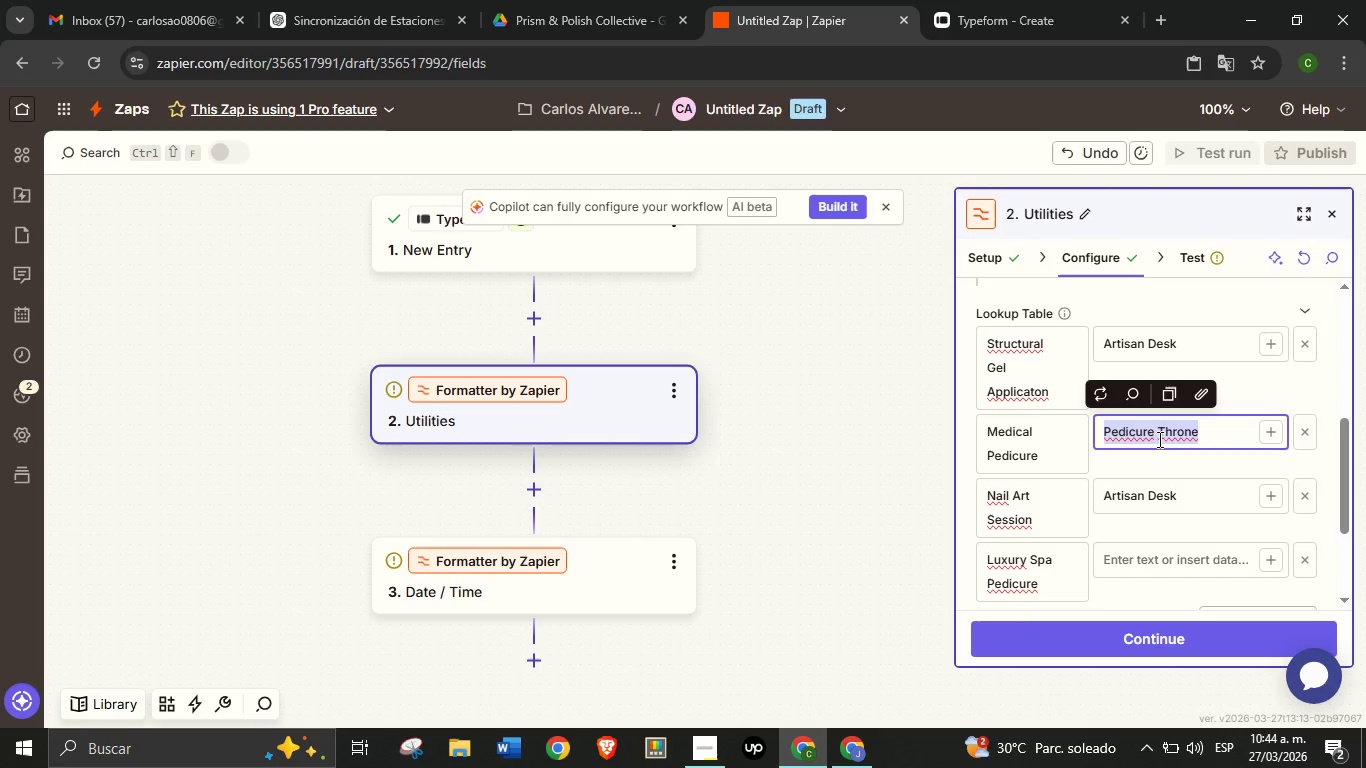 
triple_click([1158, 439])
 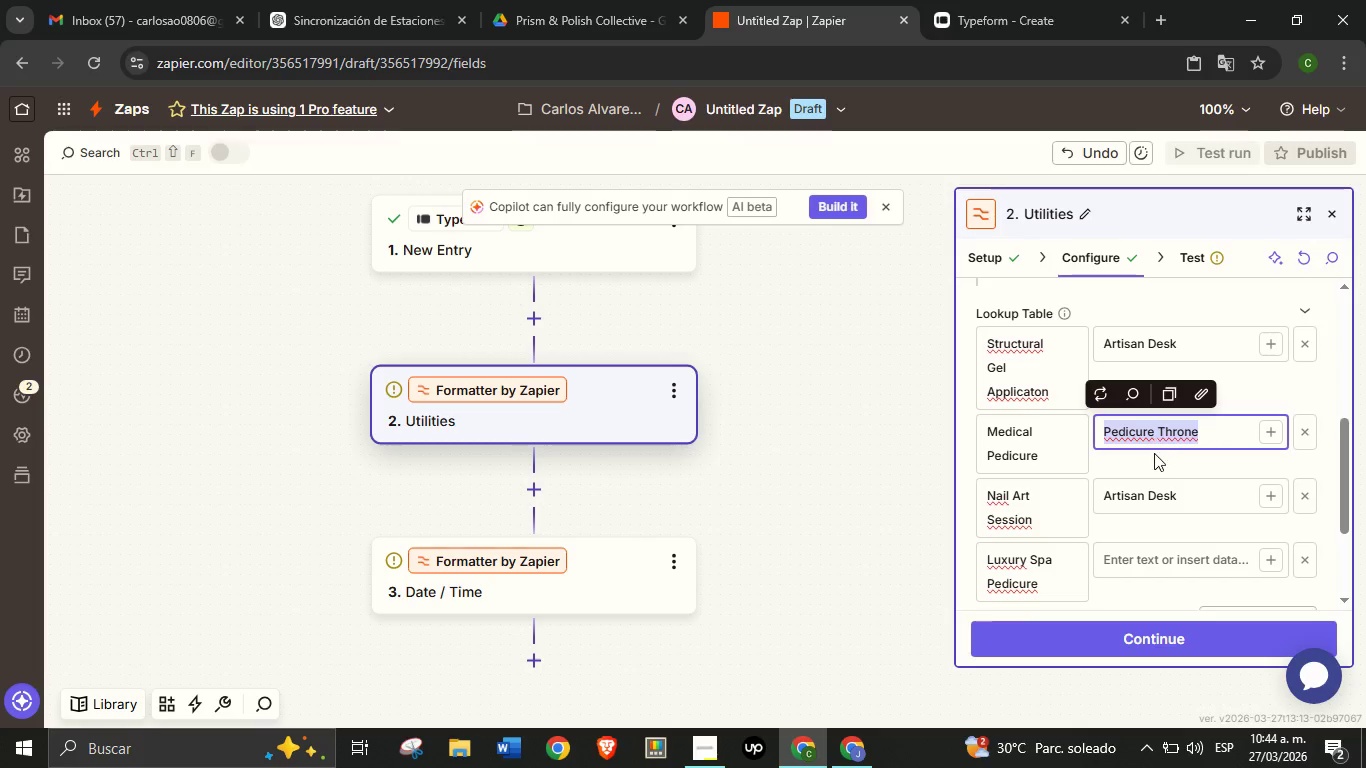 
key(Control+C)
 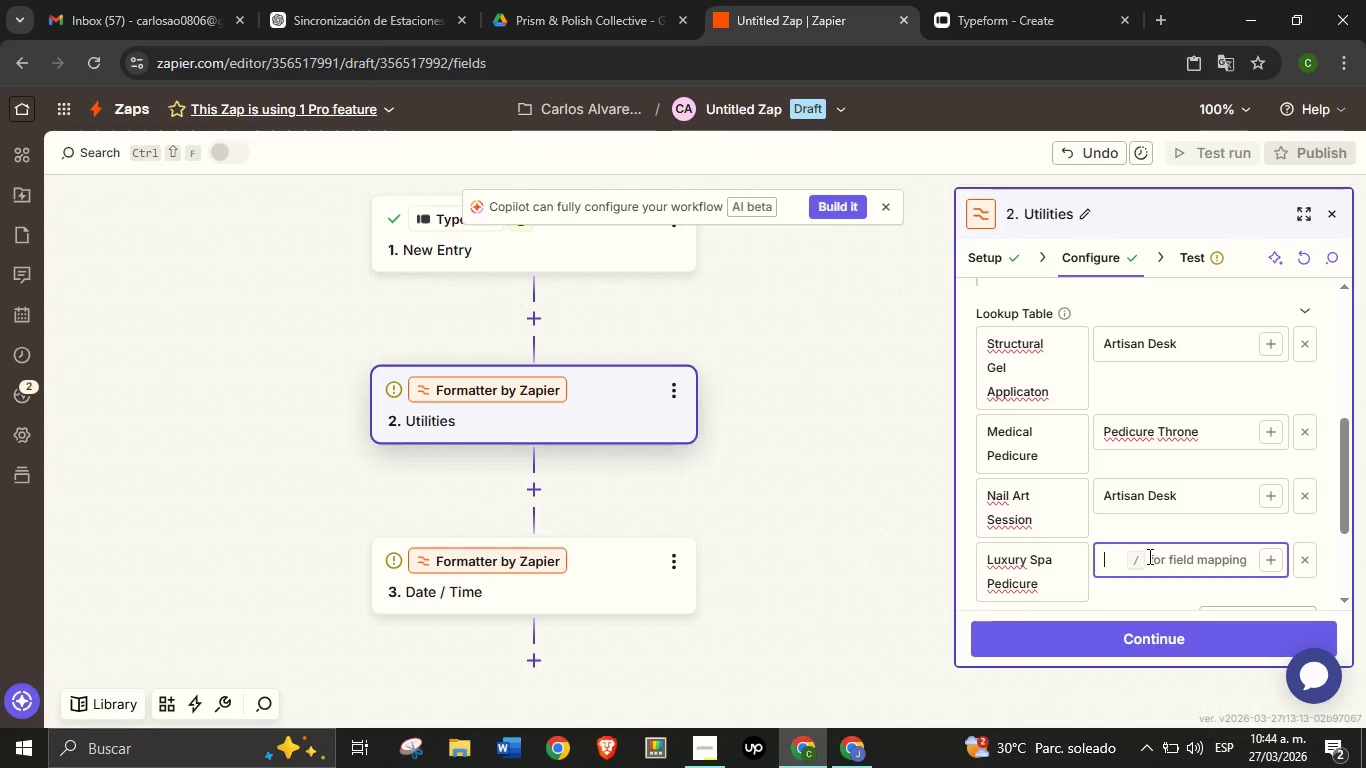 
left_click([1148, 556])
 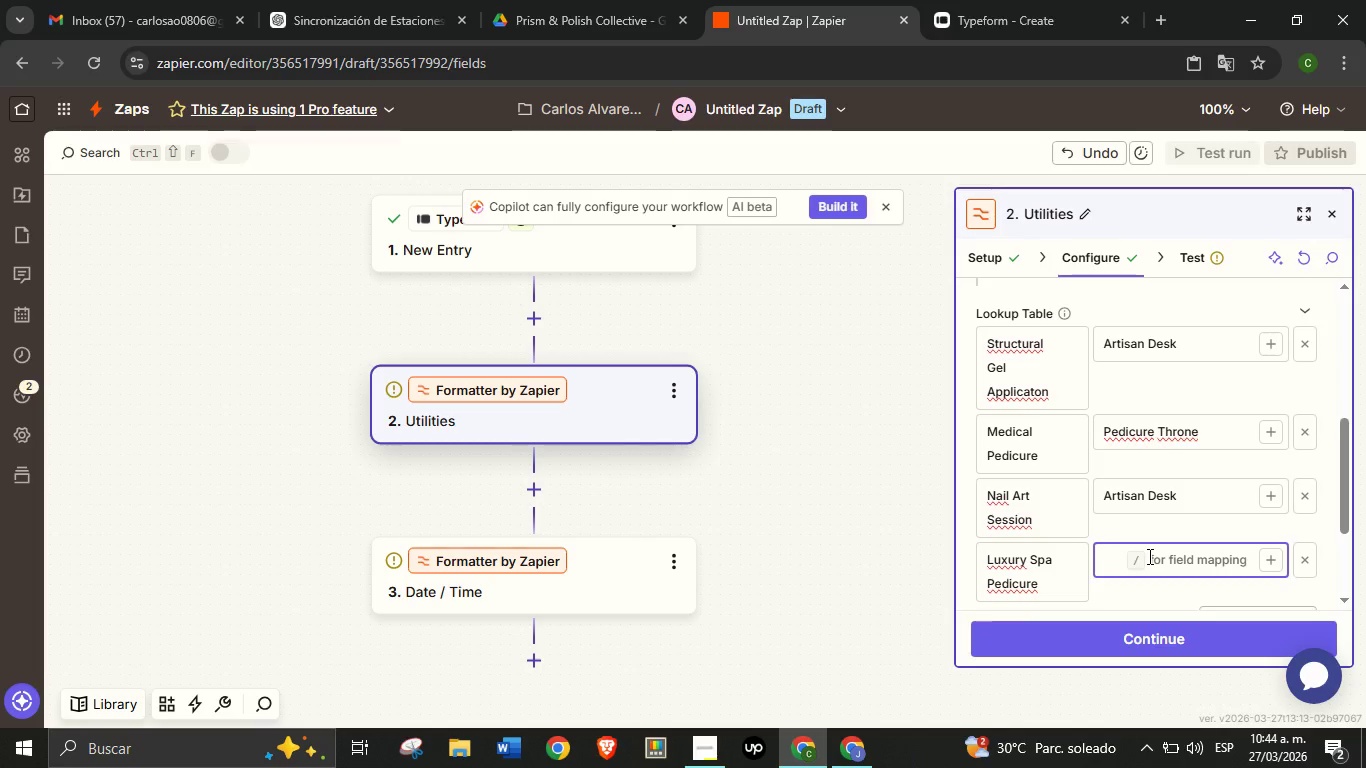 
key(Control+V)
 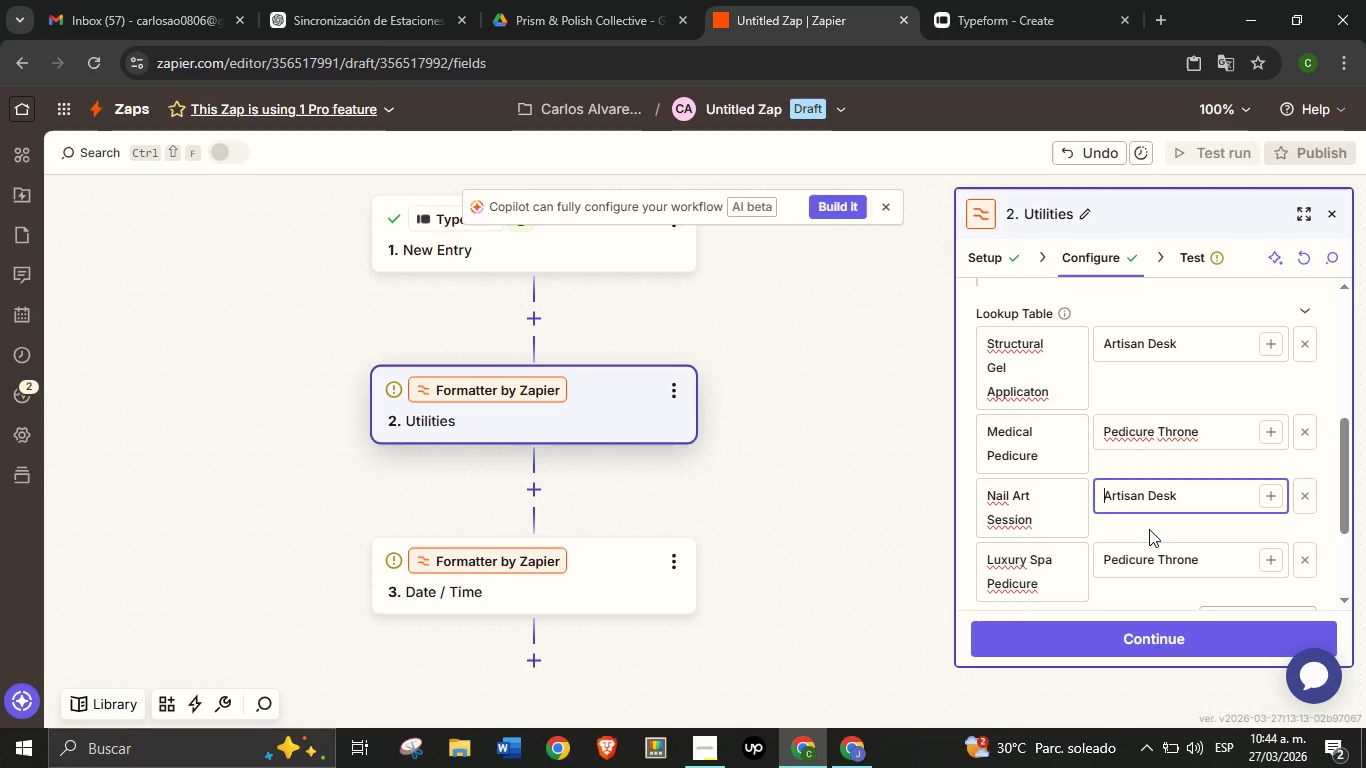 
left_click([1149, 529])
 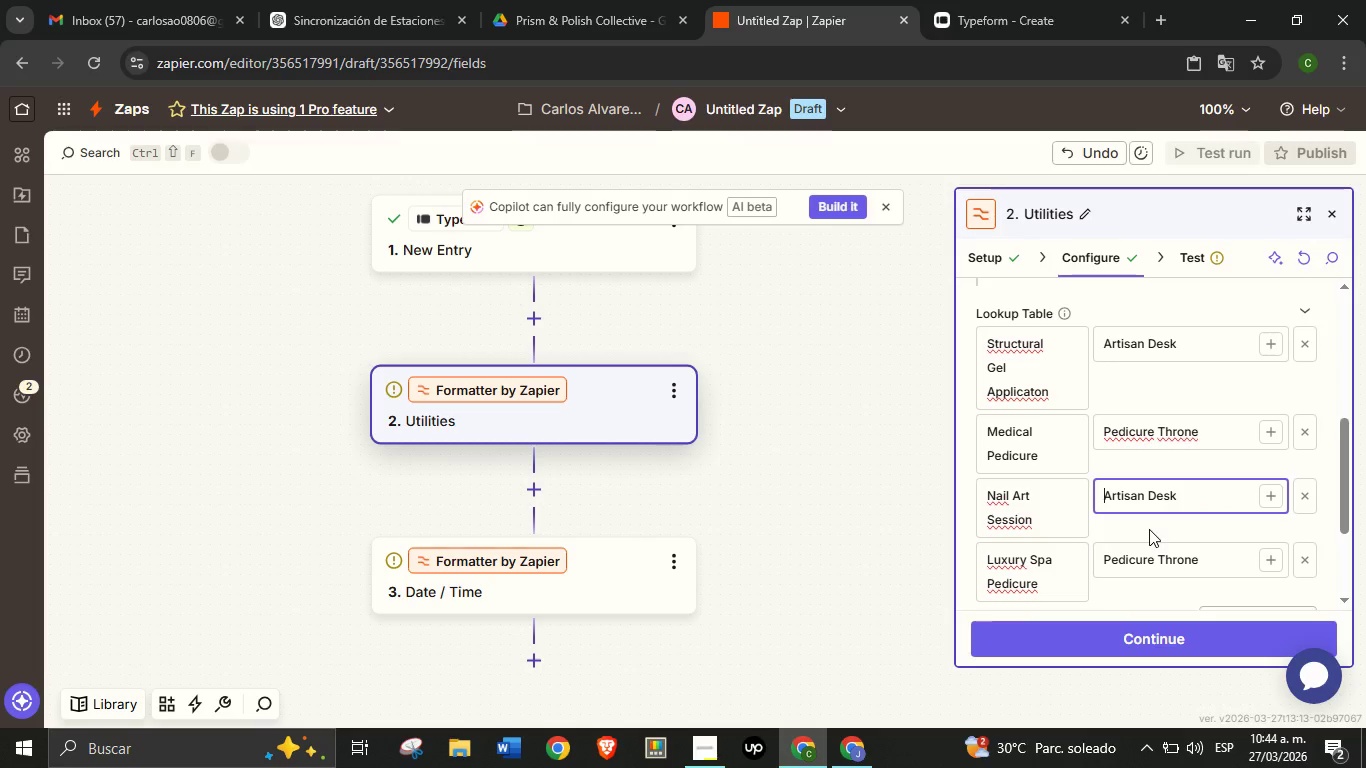 
wait(18.38)
 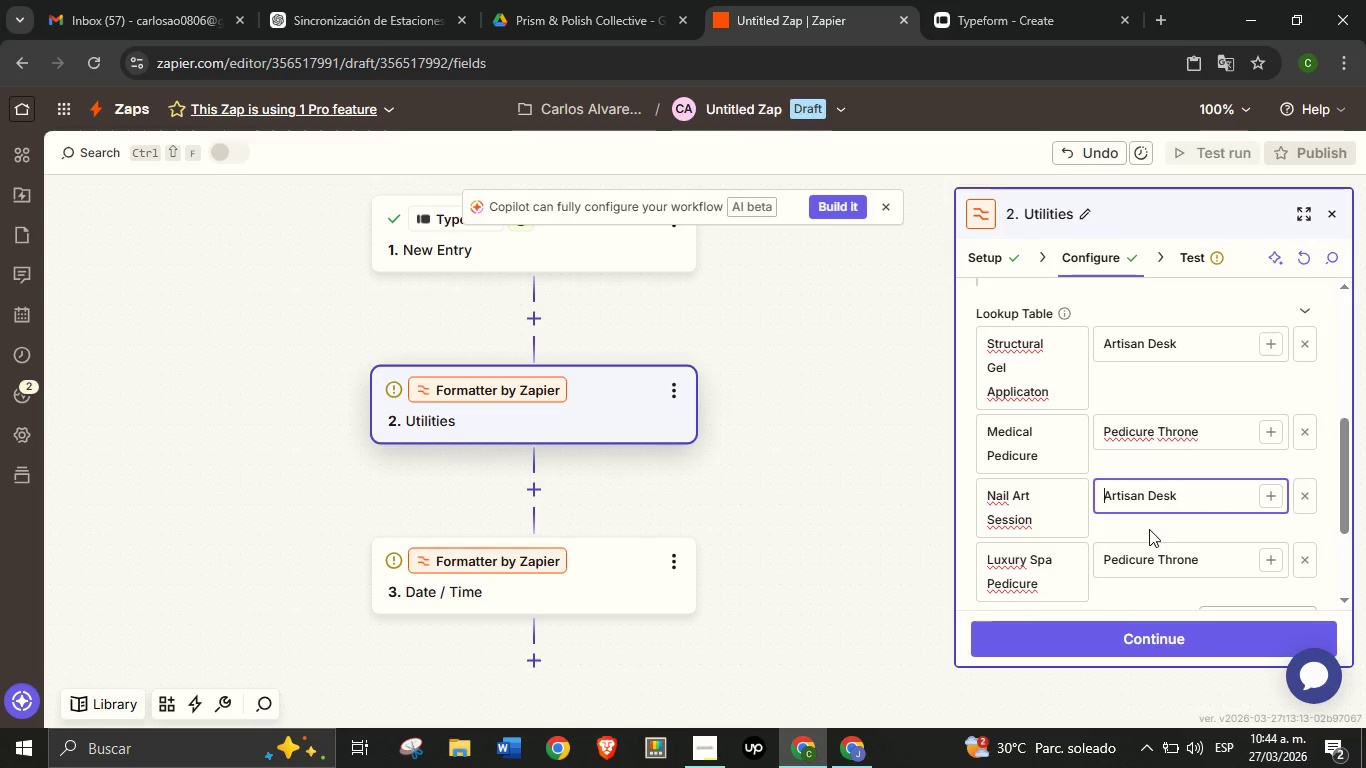 
scroll: coordinate [1163, 499], scroll_direction: down, amount: 2.0
 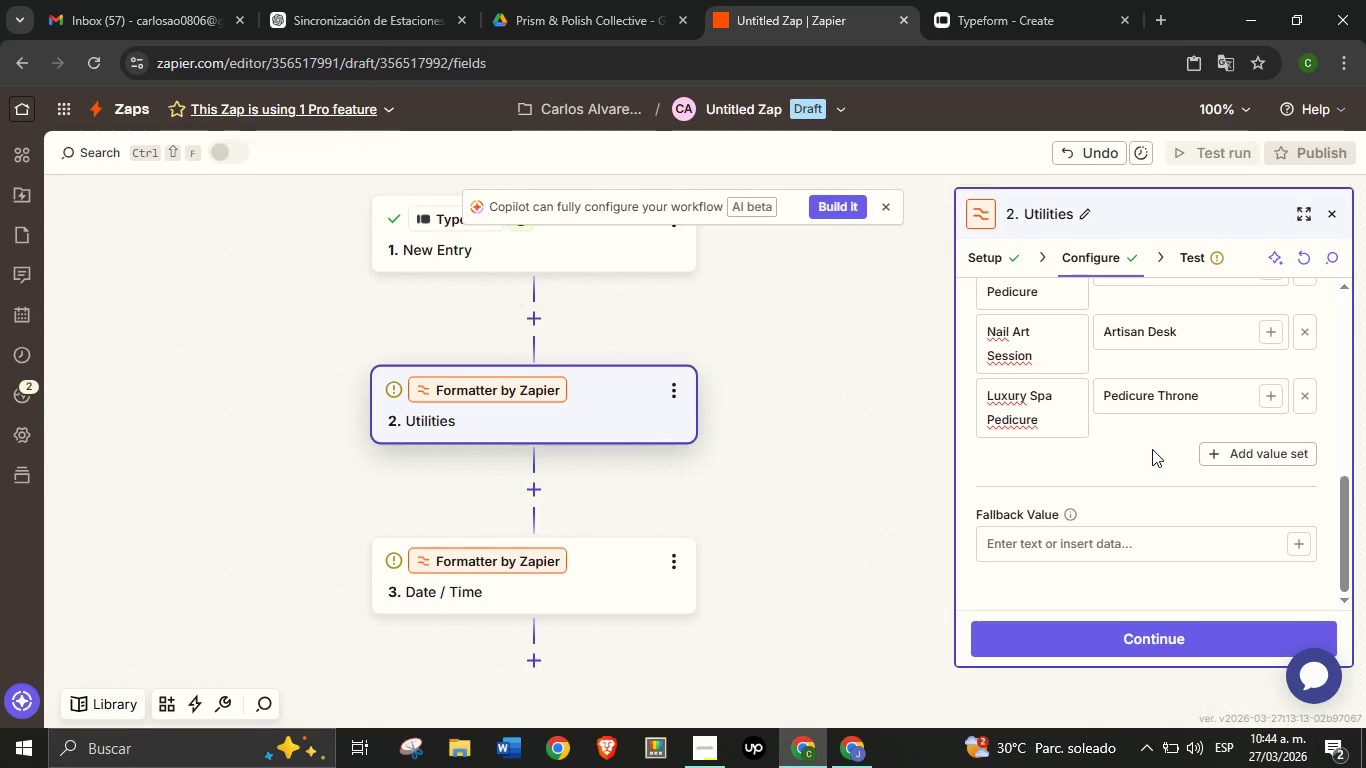 
left_click([1152, 449])
 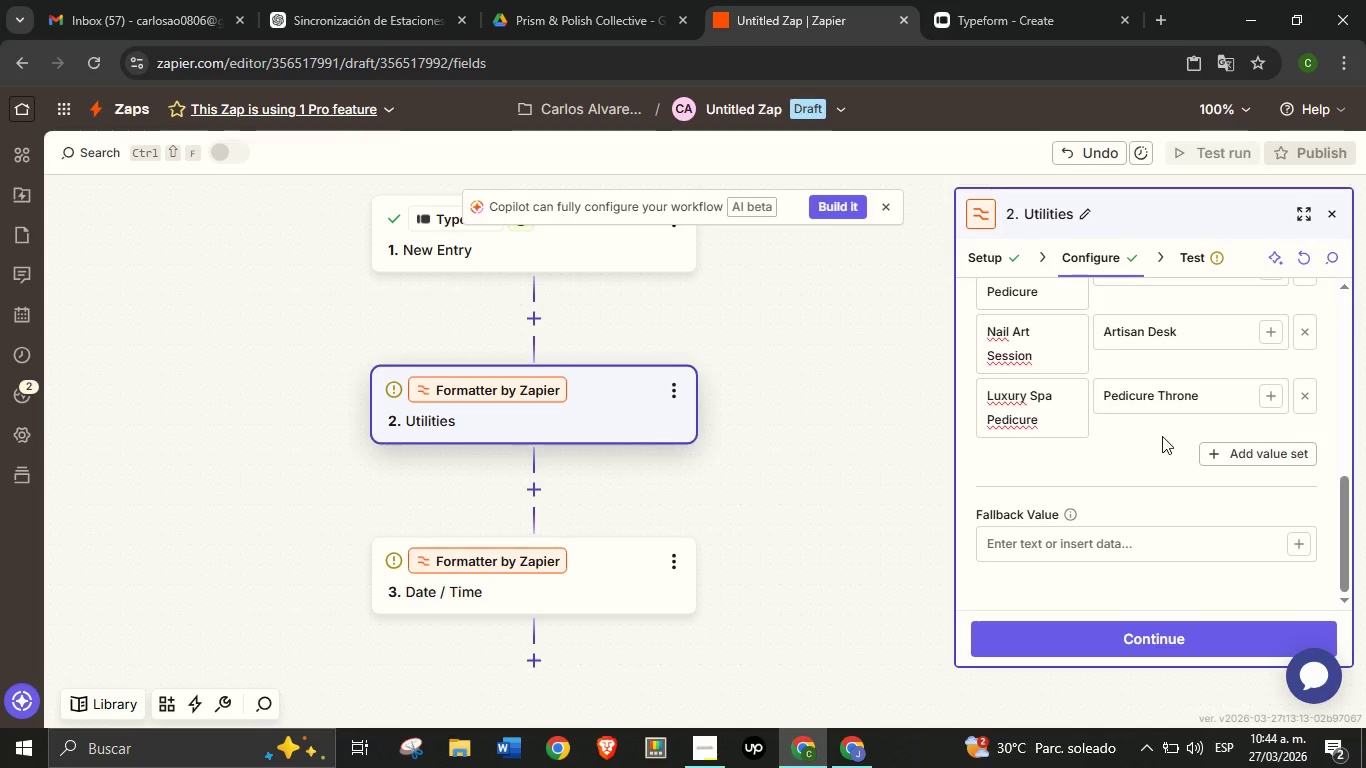 
wait(9.31)
 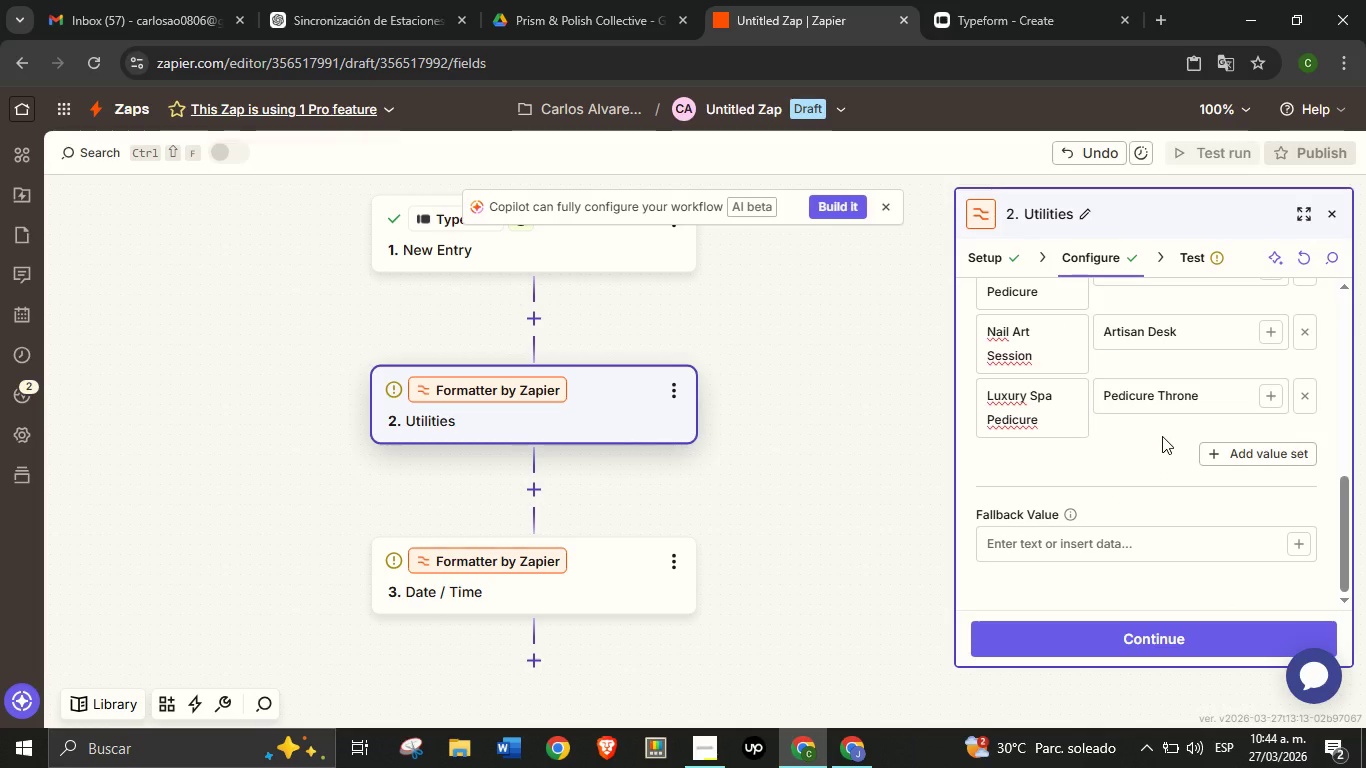 
left_click([1041, 0])
 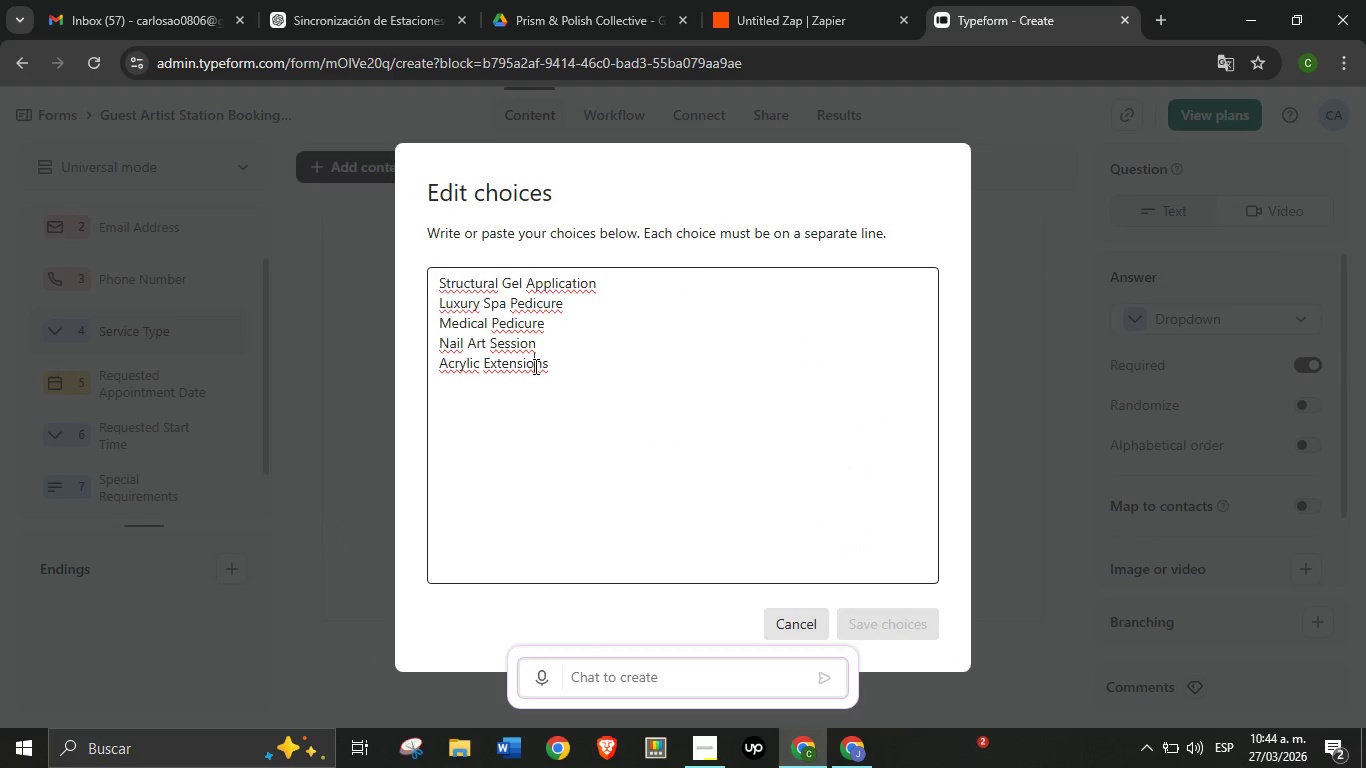 
left_click([534, 366])
 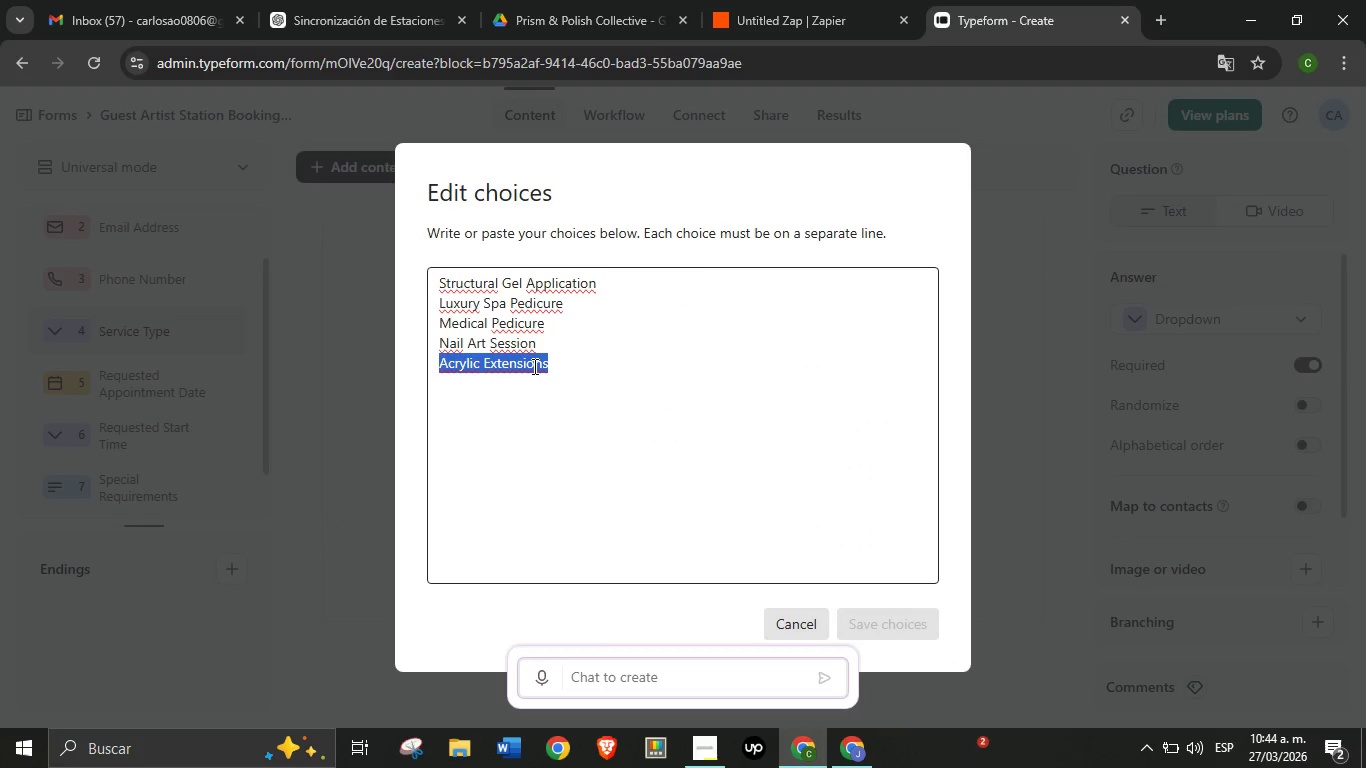 
triple_click([533, 366])
 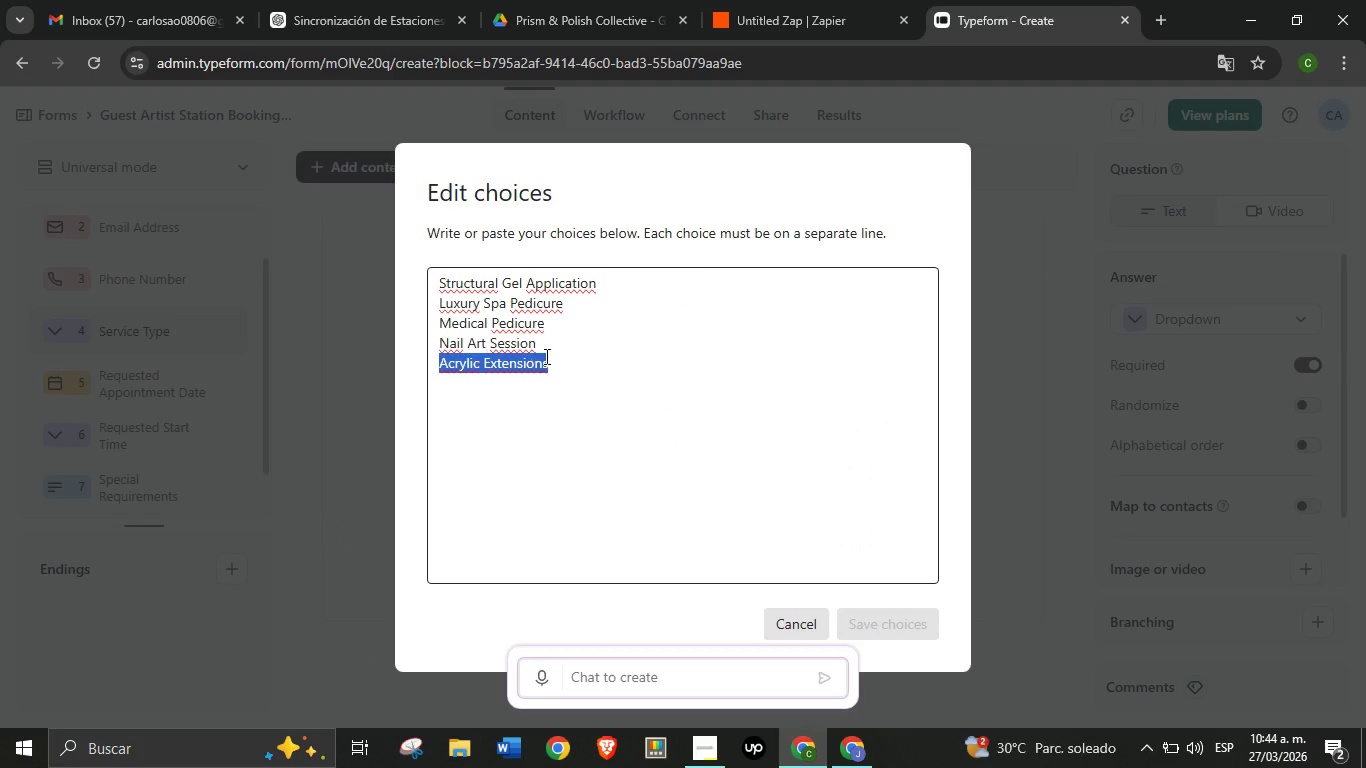 
key(Control+C)
 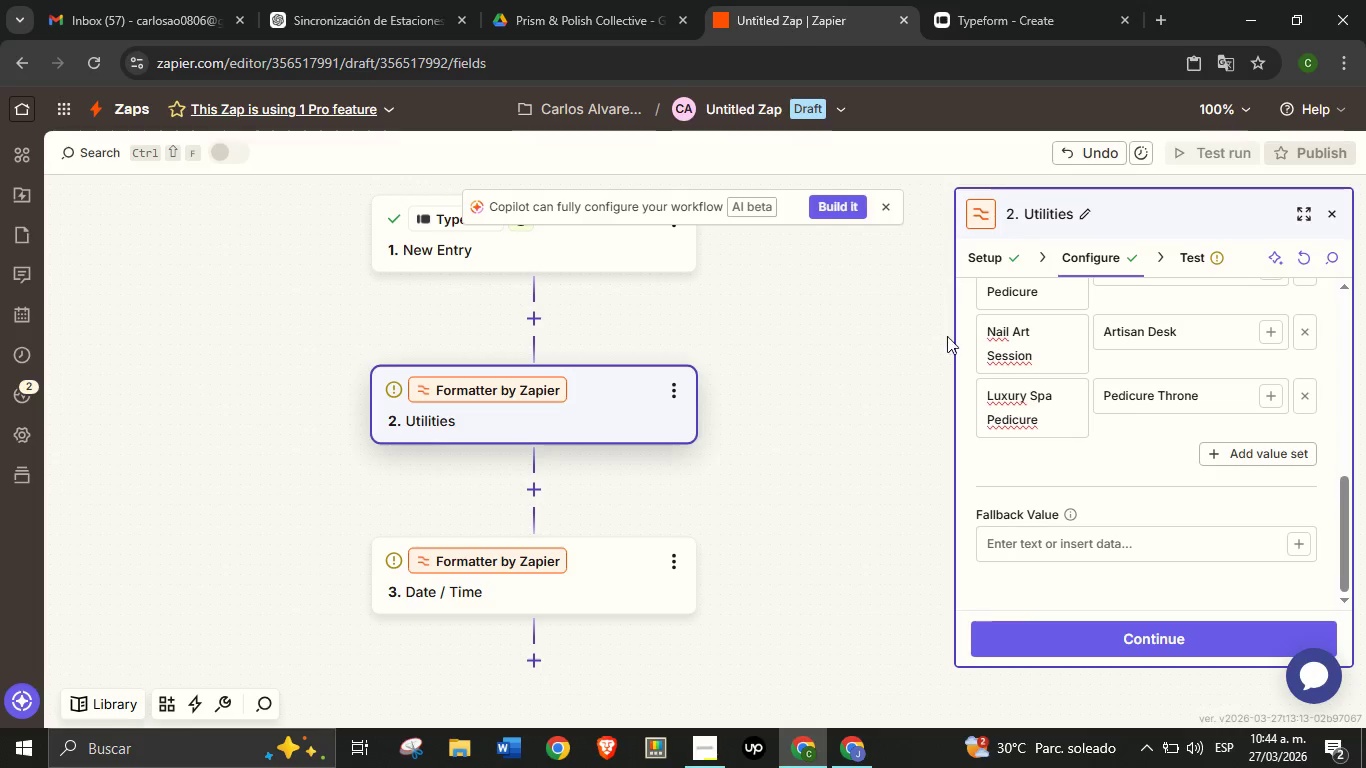 
left_click([790, 0])
 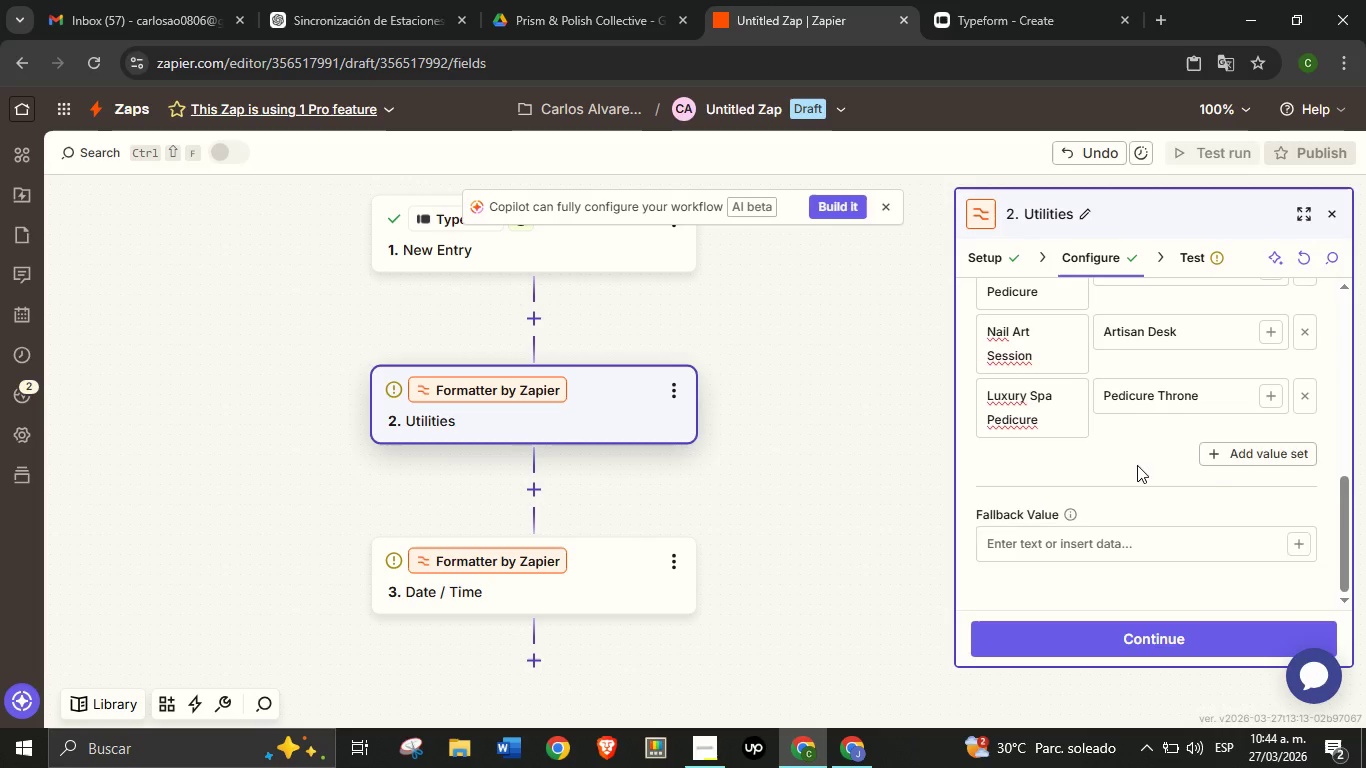 
left_click([1272, 457])
 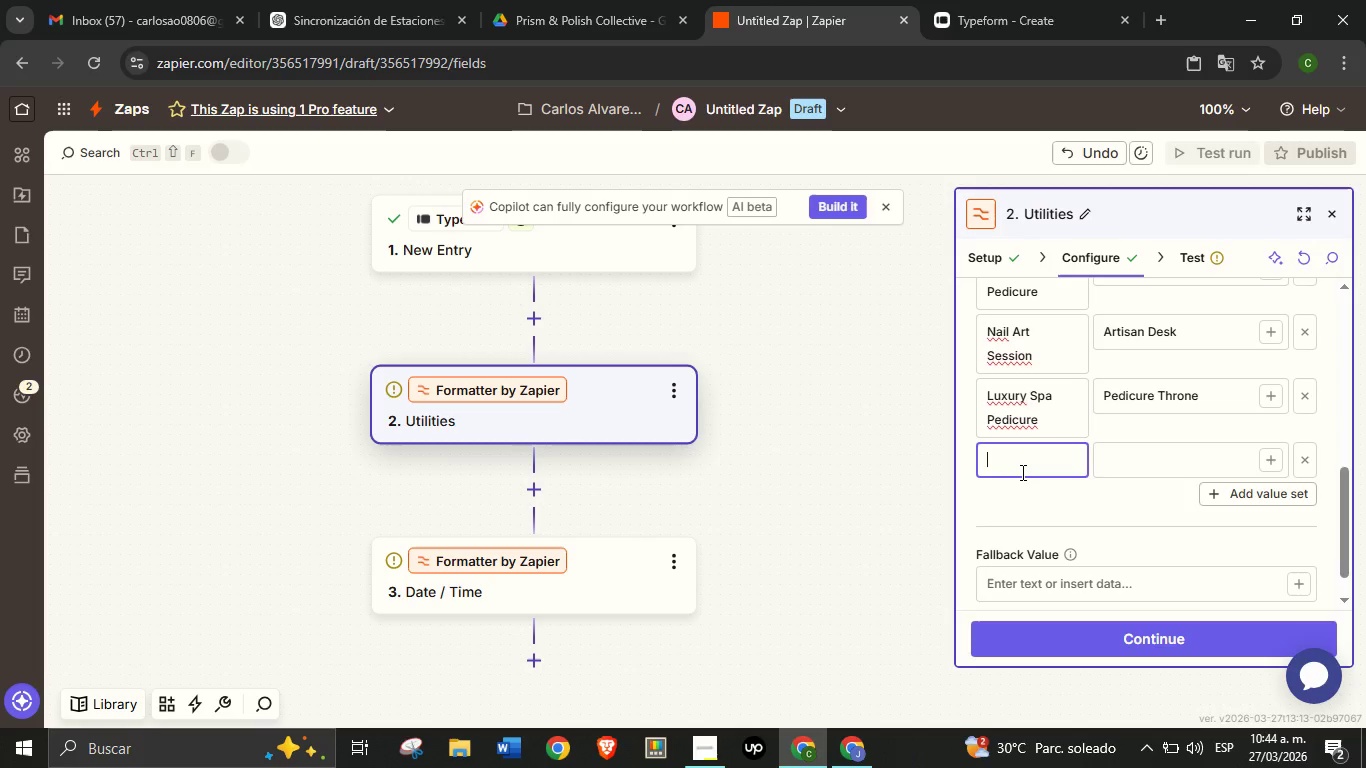 
left_click([1021, 472])
 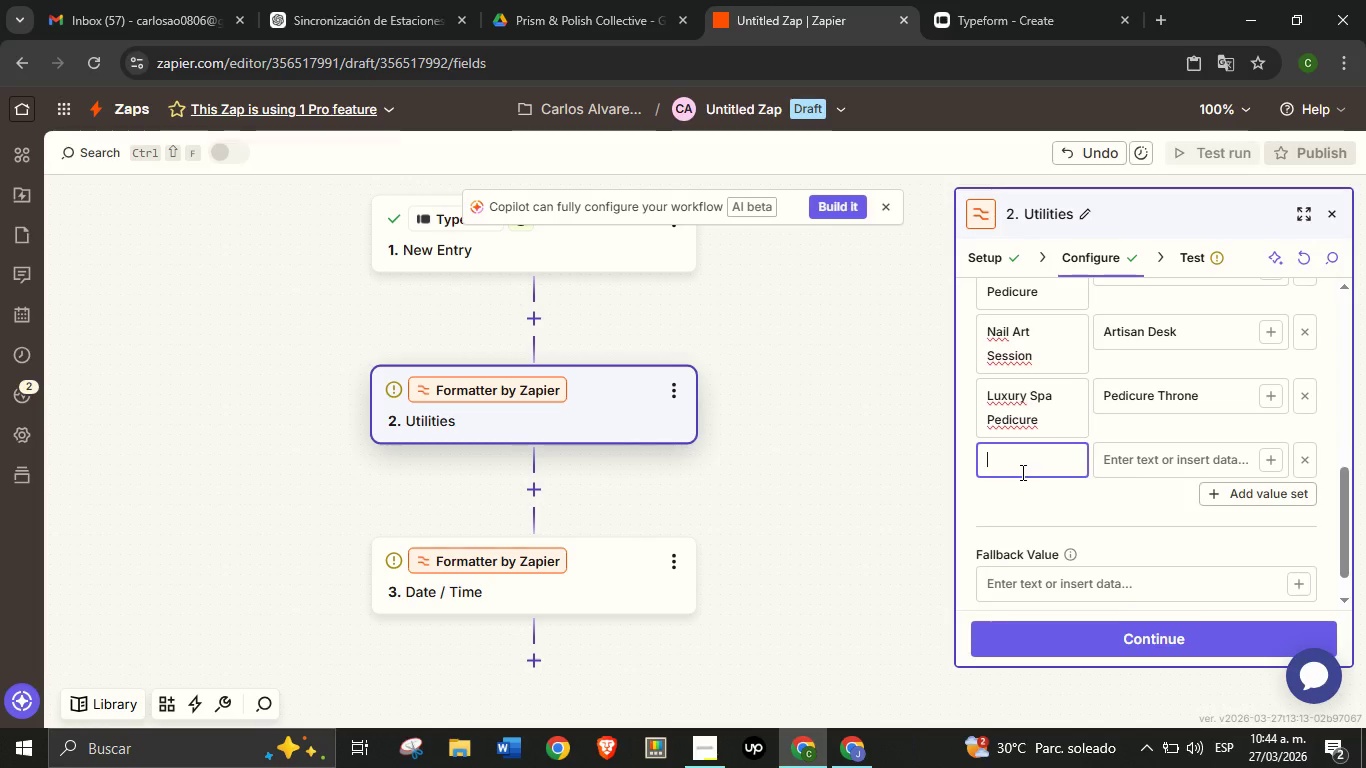 
key(Control+V)
 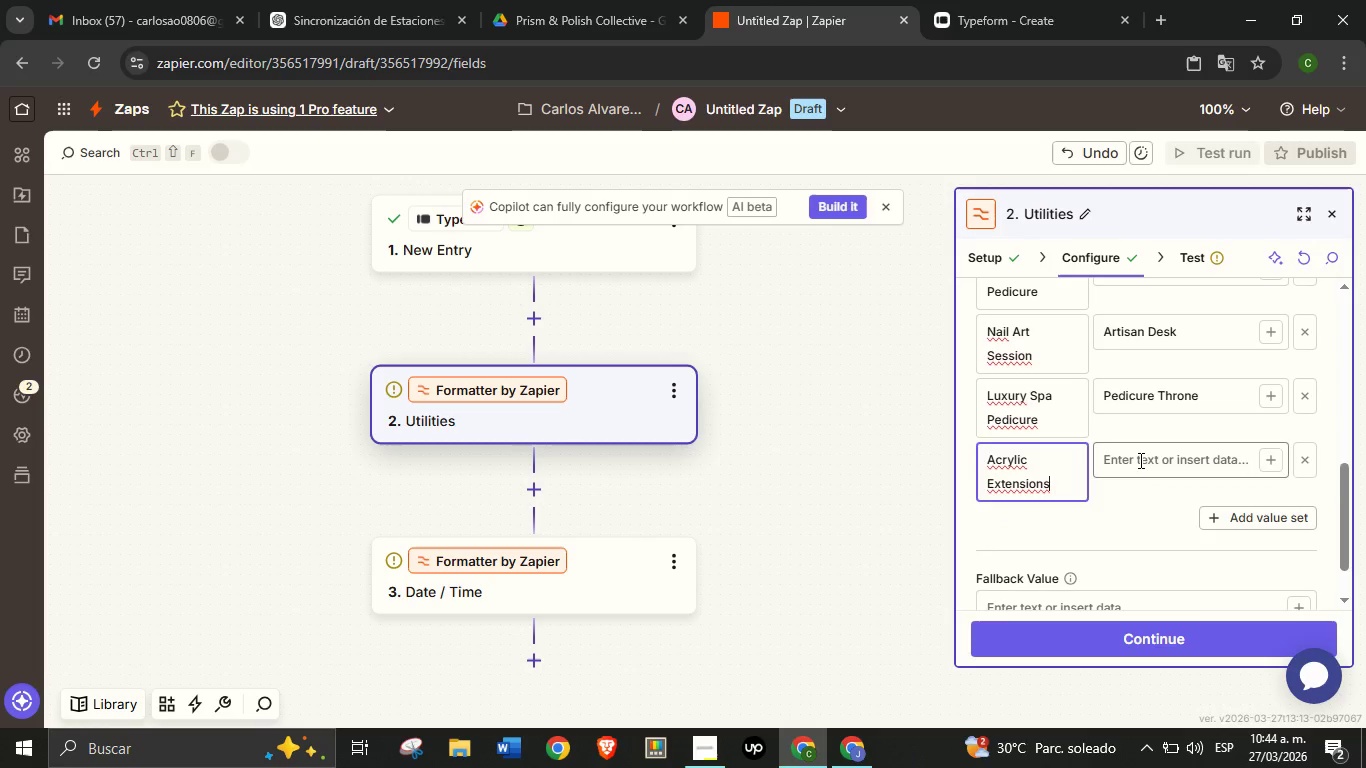 
left_click([1139, 460])
 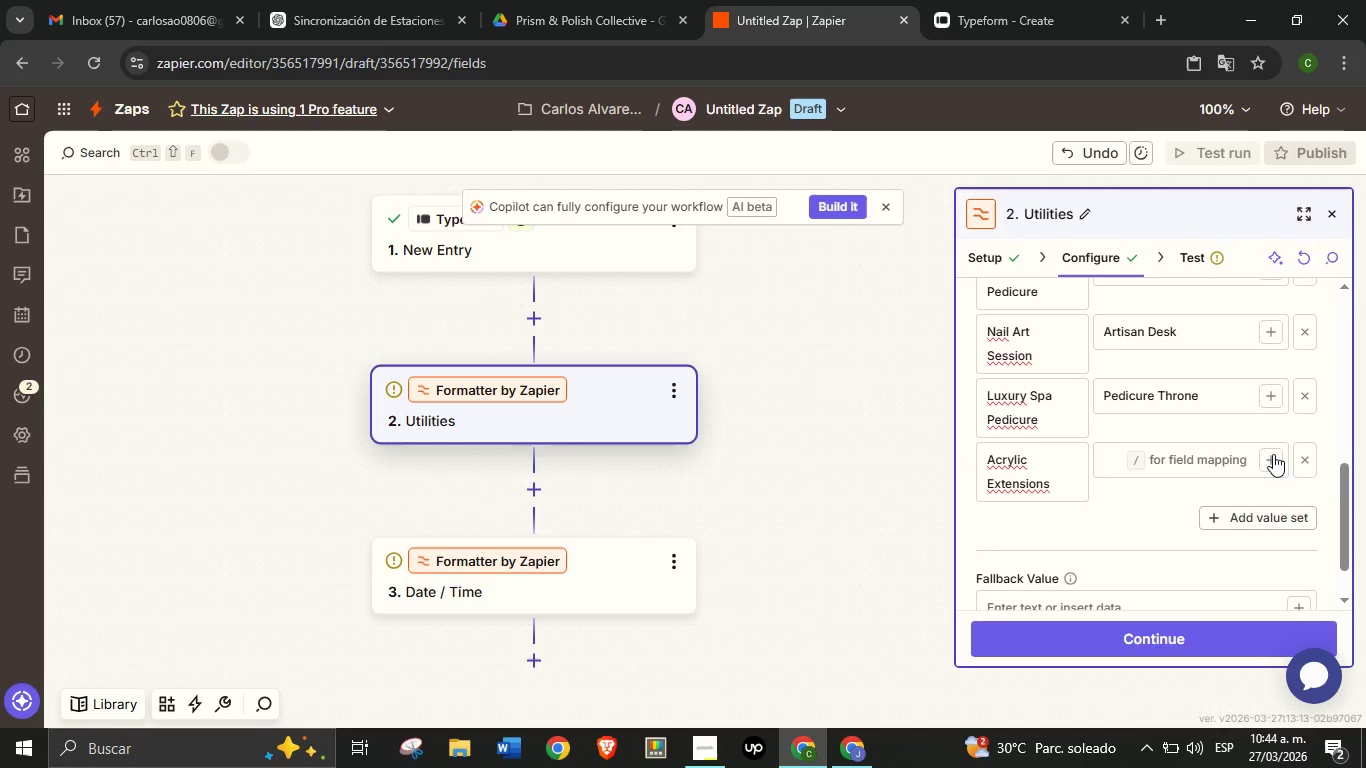 
left_click([1273, 454])
 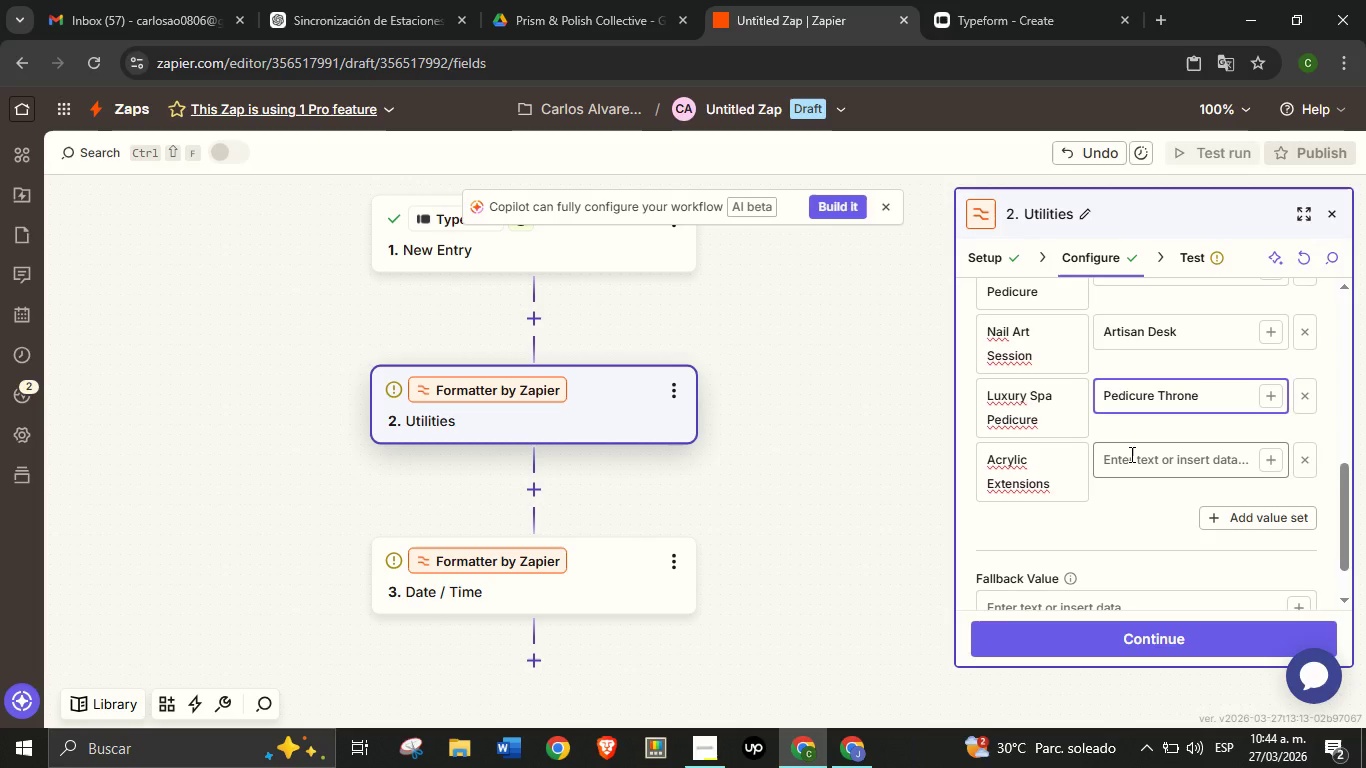 
left_click([1130, 454])
 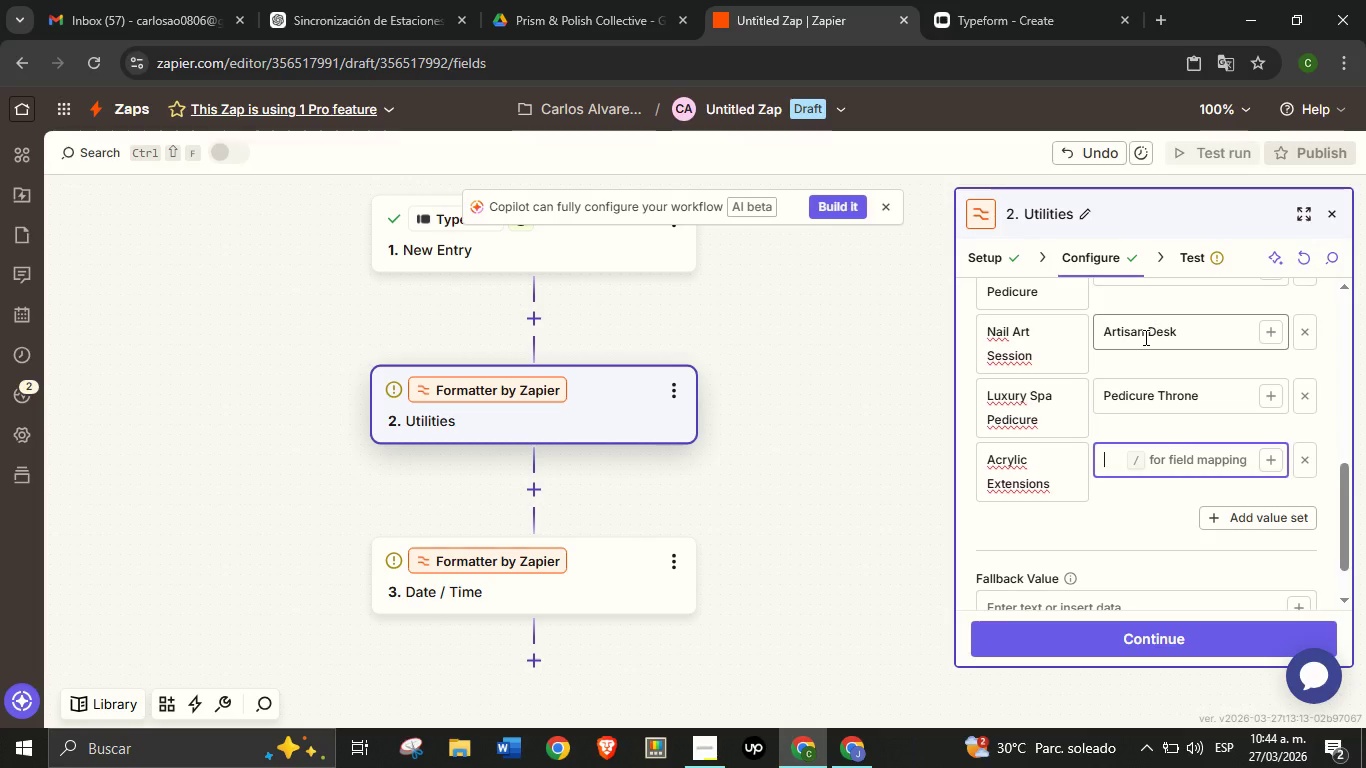 
double_click([1144, 337])
 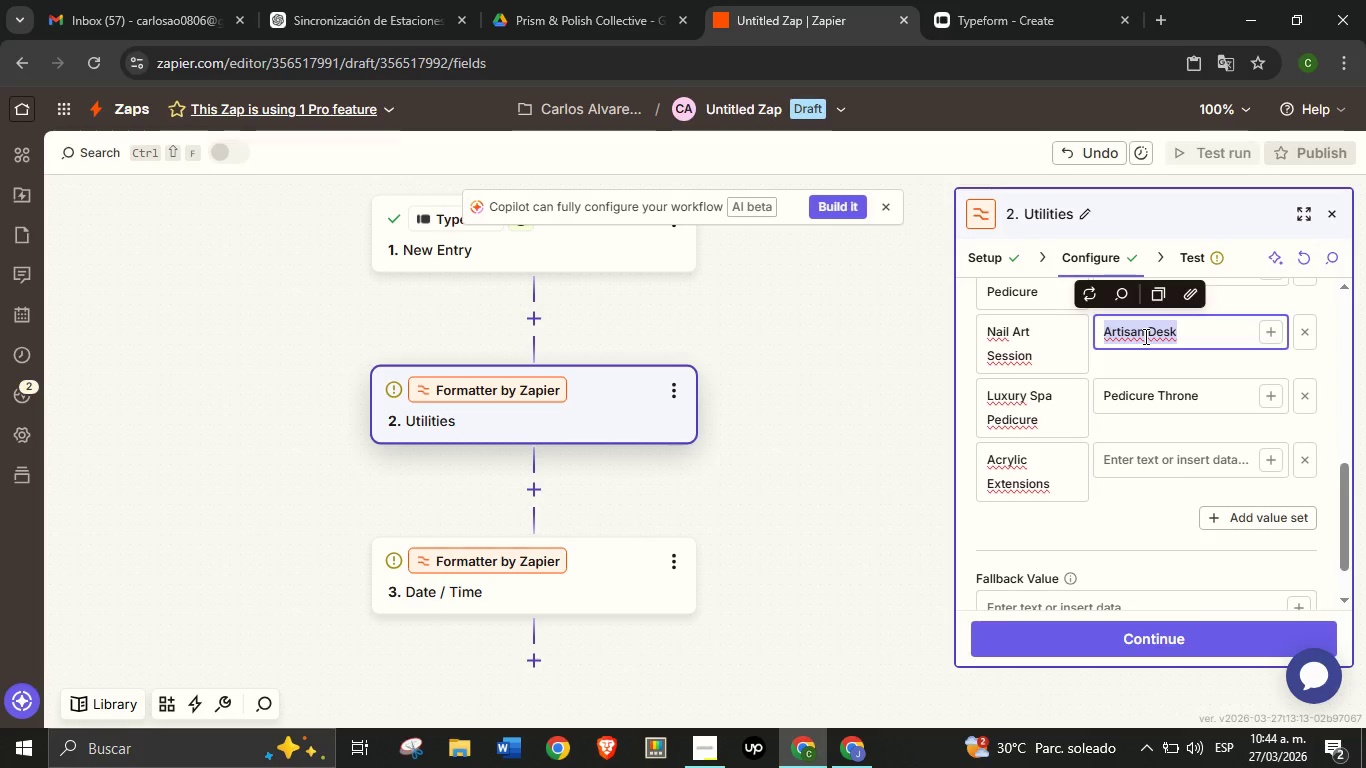 
key(Control+C)
 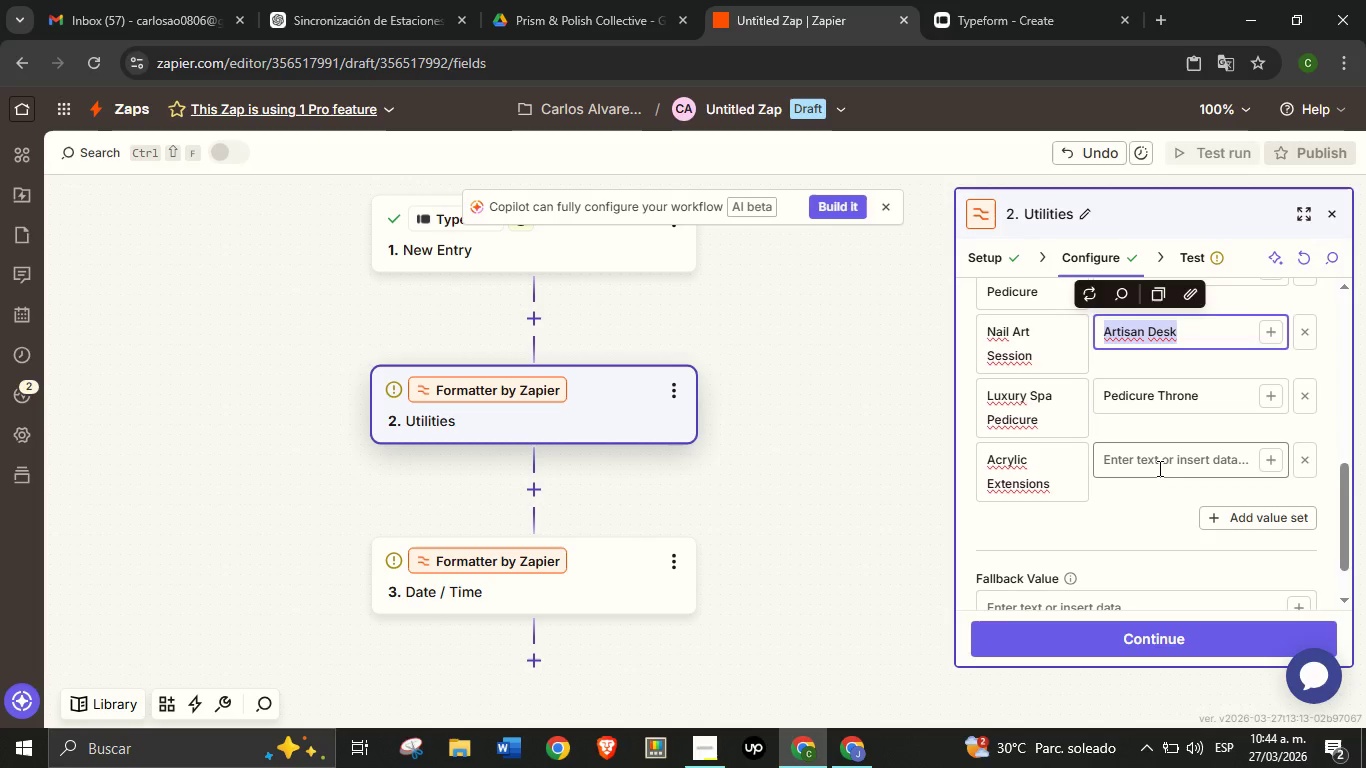 
left_click([1158, 468])
 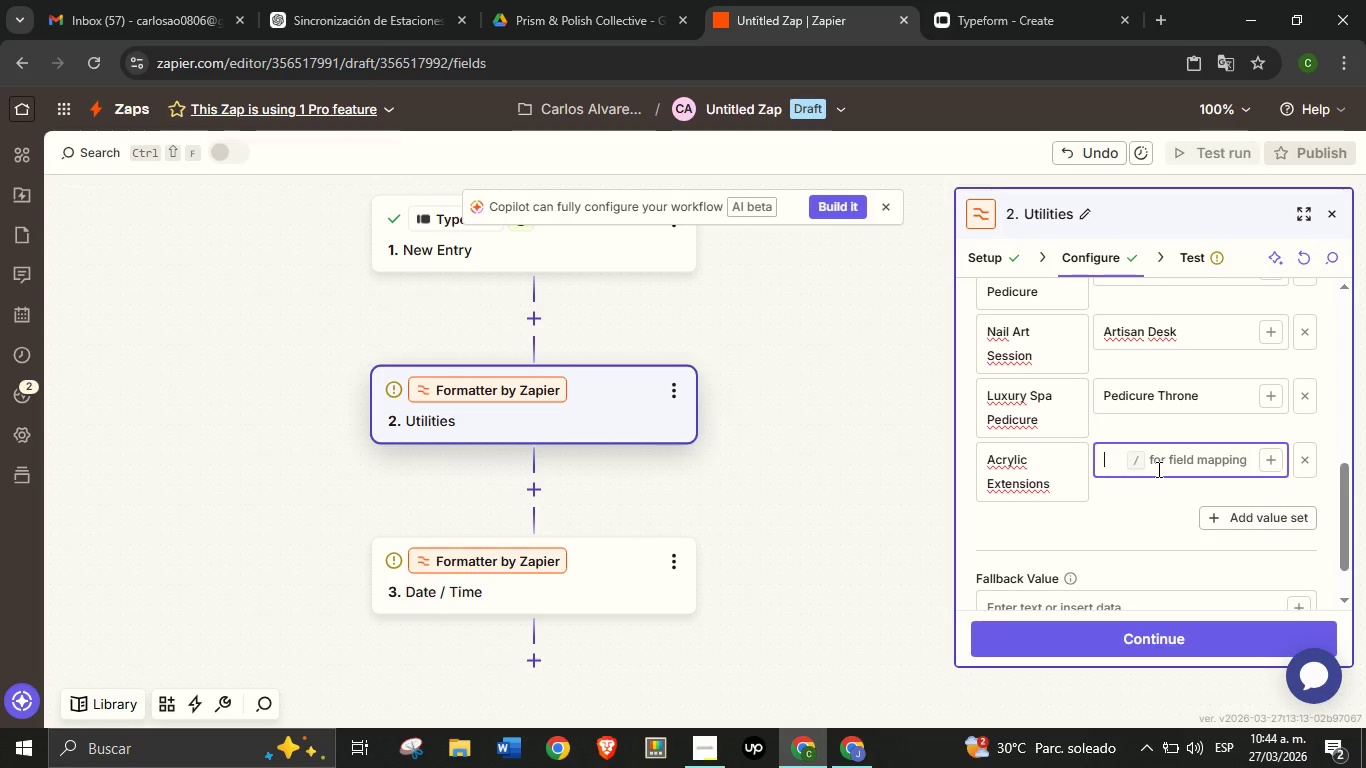 
key(Control+V)
 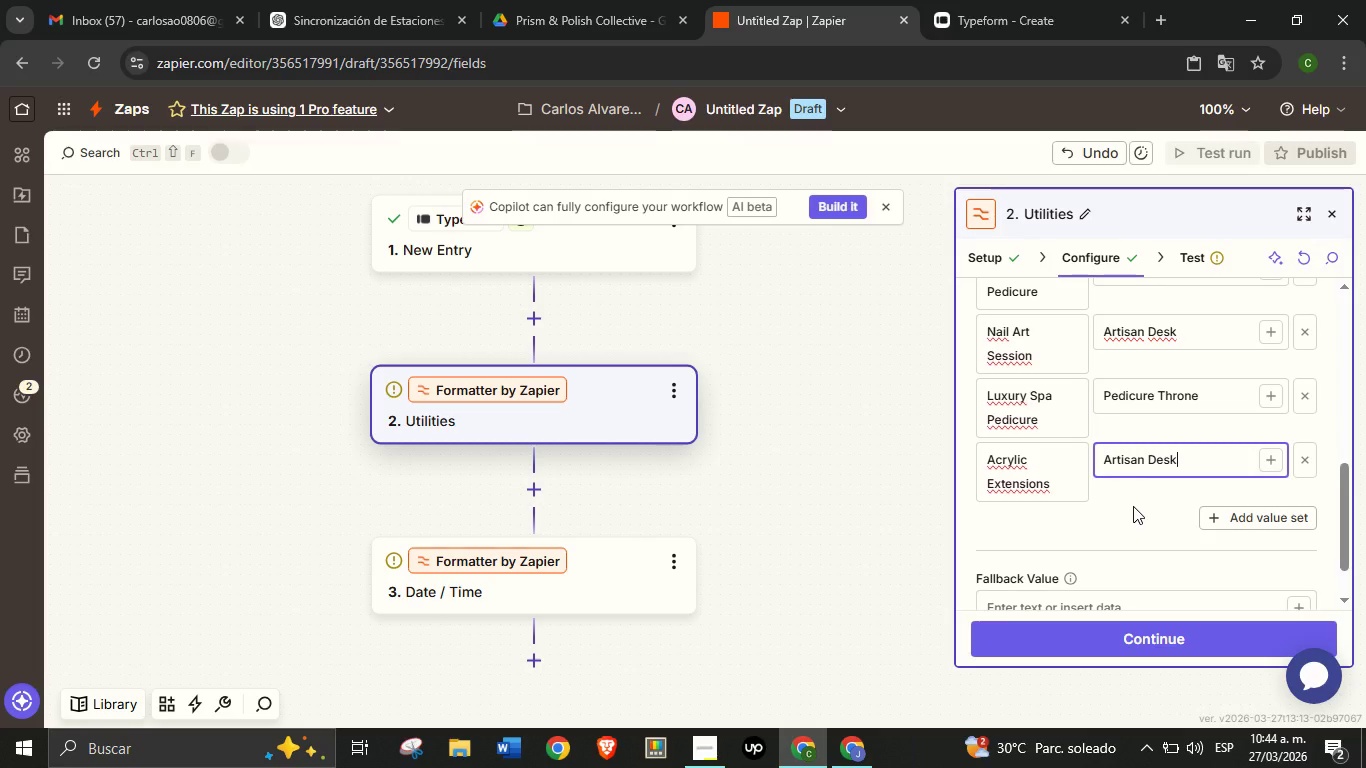 
left_click([1133, 506])
 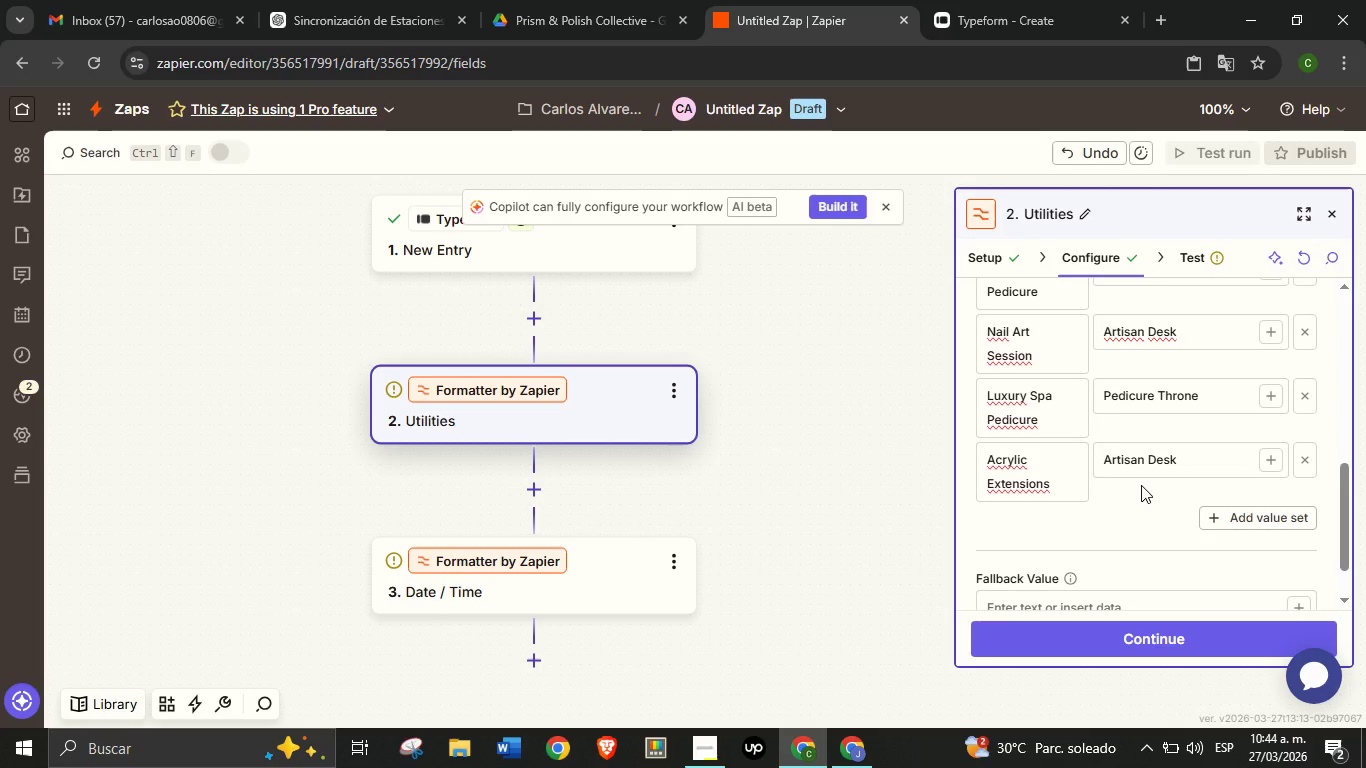 
scroll: coordinate [1141, 484], scroll_direction: up, amount: 1.0
 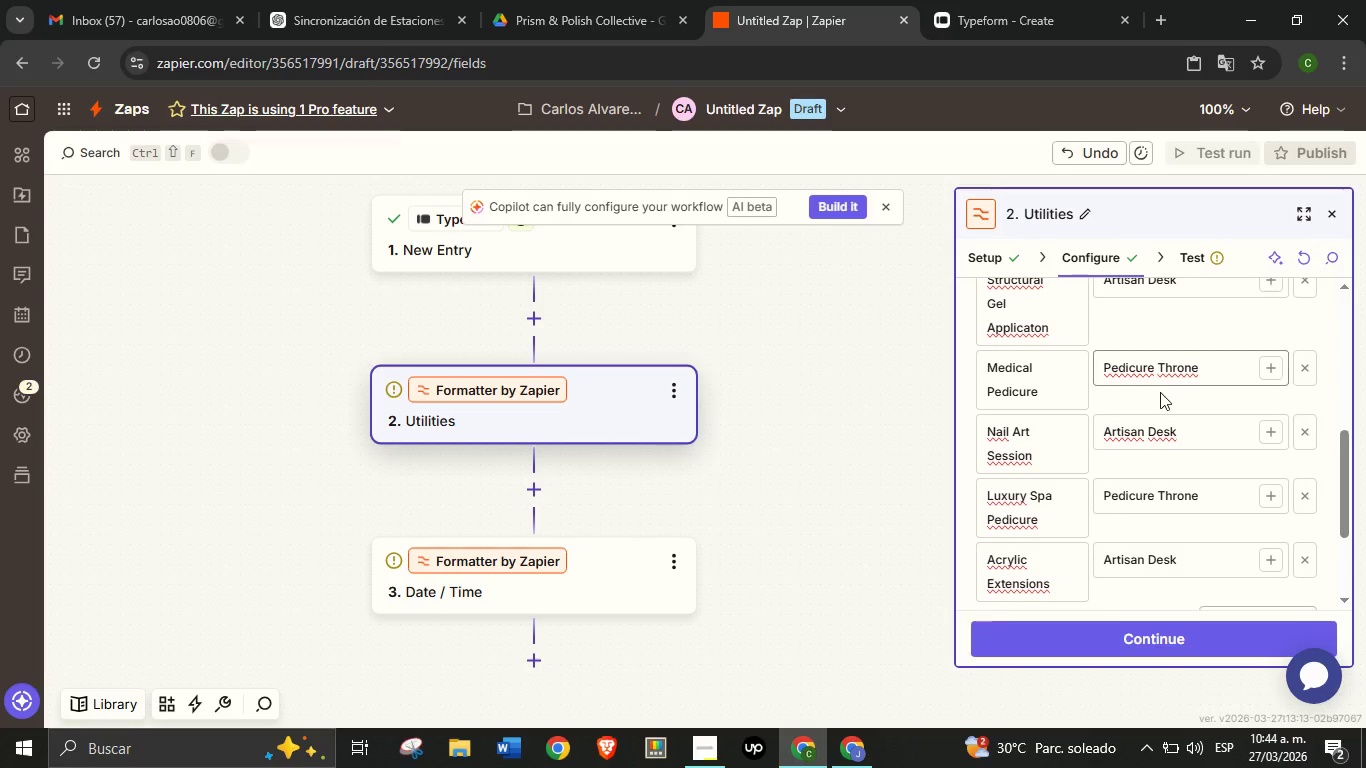 
scroll: coordinate [1120, 537], scroll_direction: down, amount: 2.0
 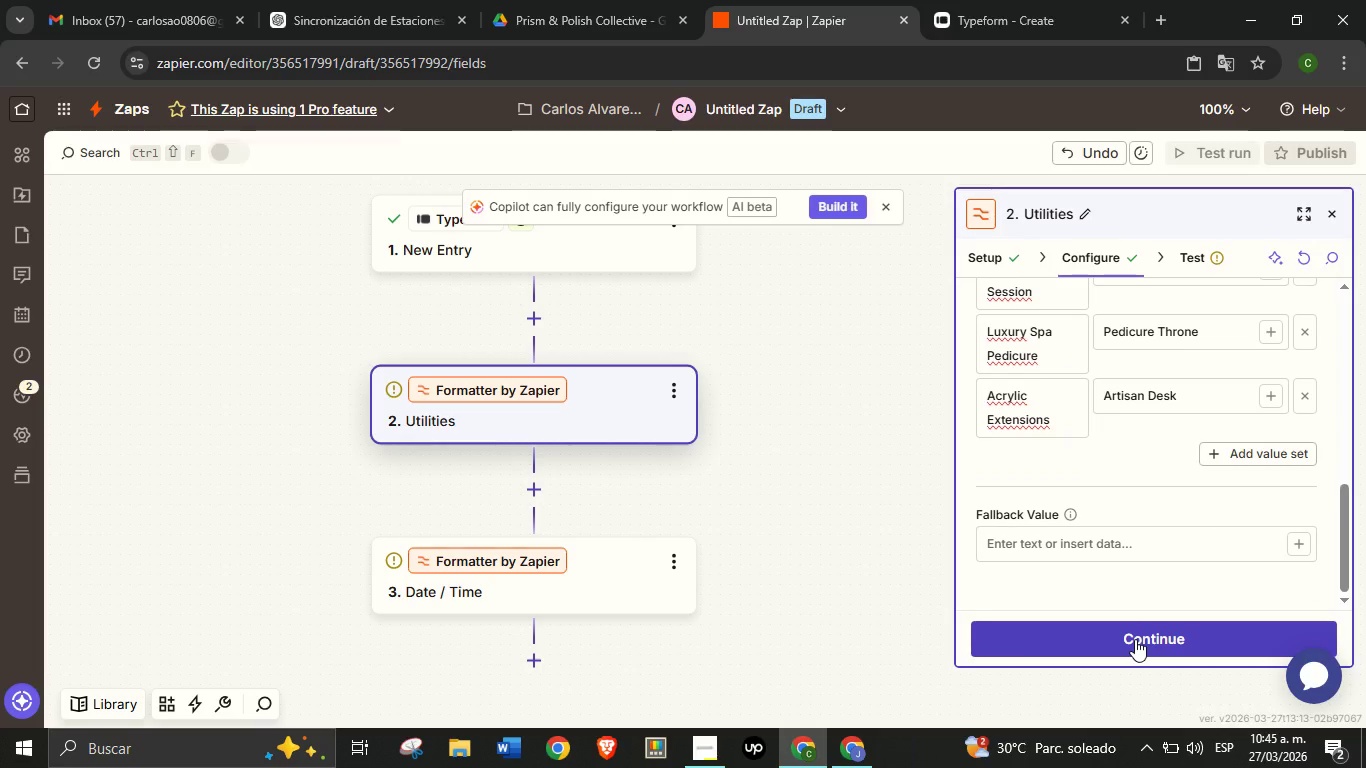 
left_click([1135, 639])
 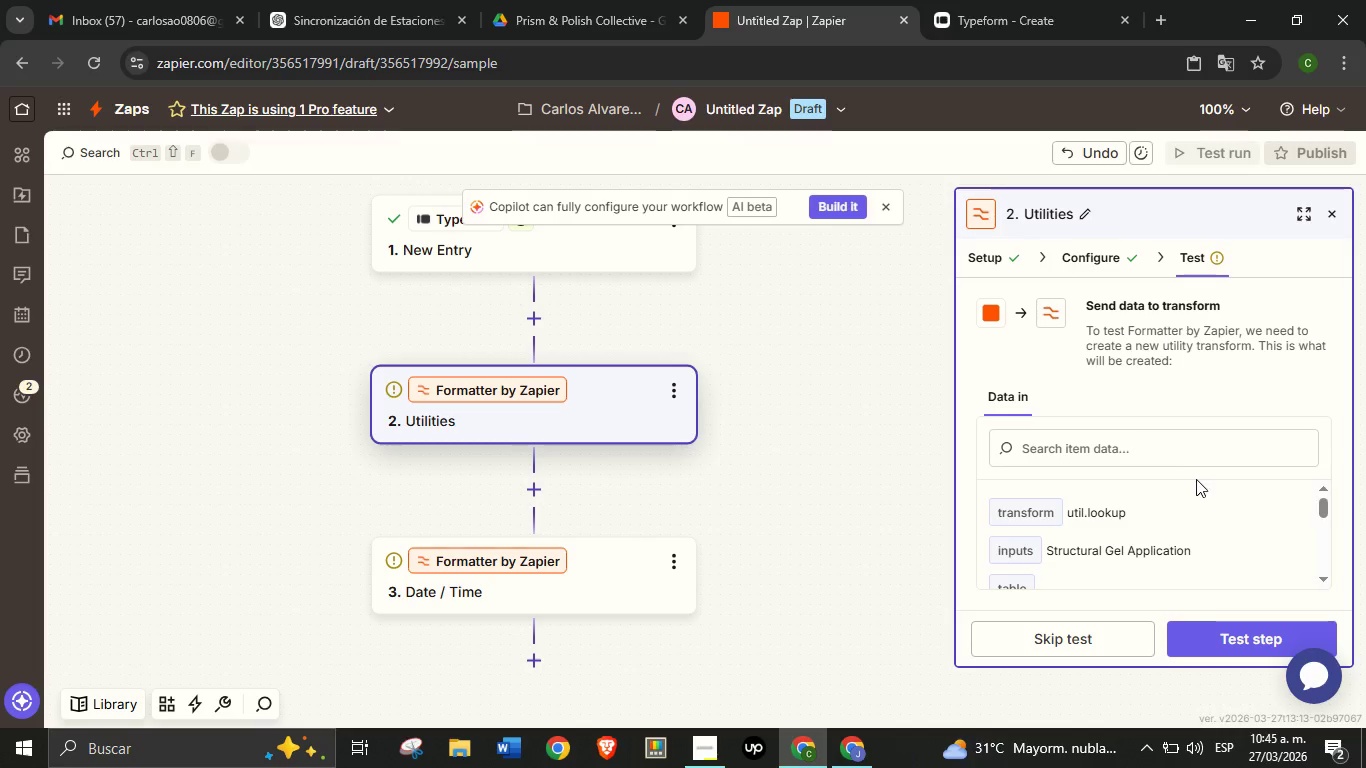 
wait(31.77)
 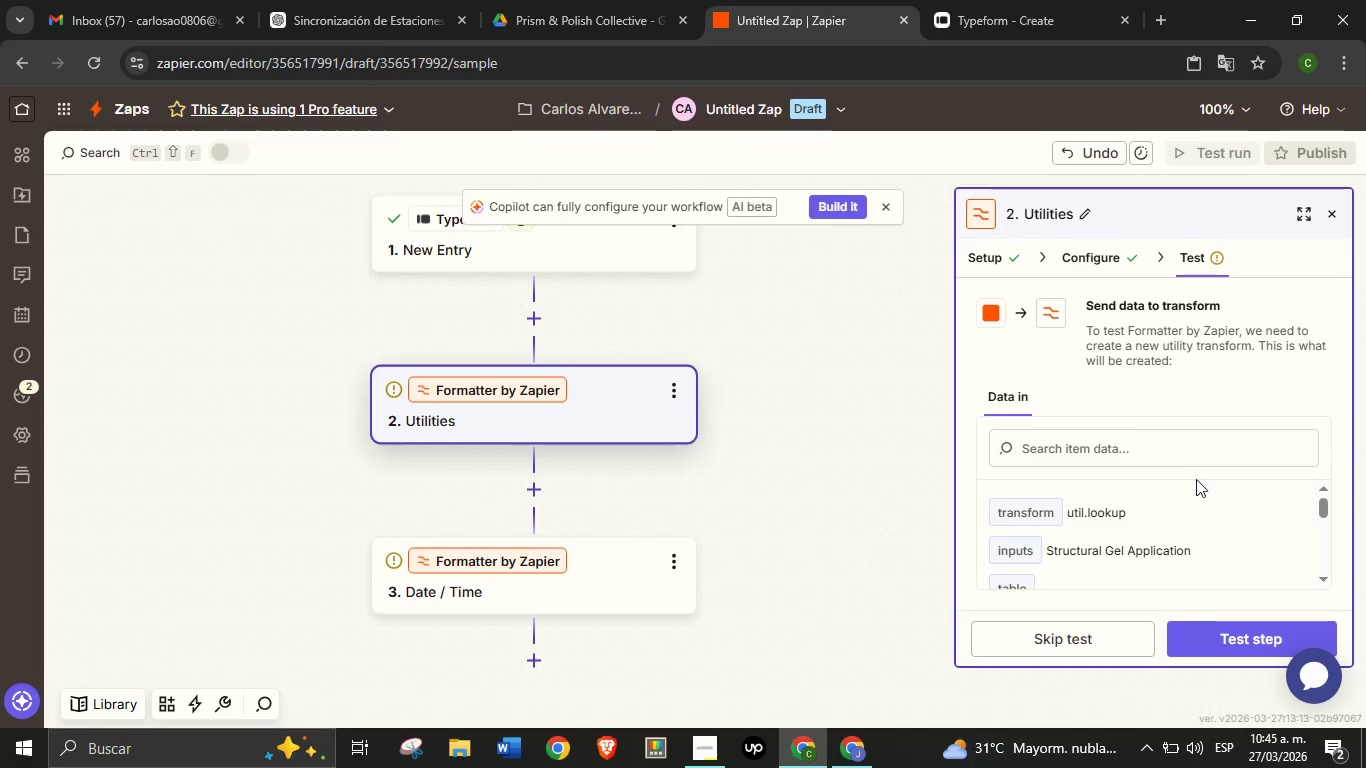 
left_click([1104, 251])
 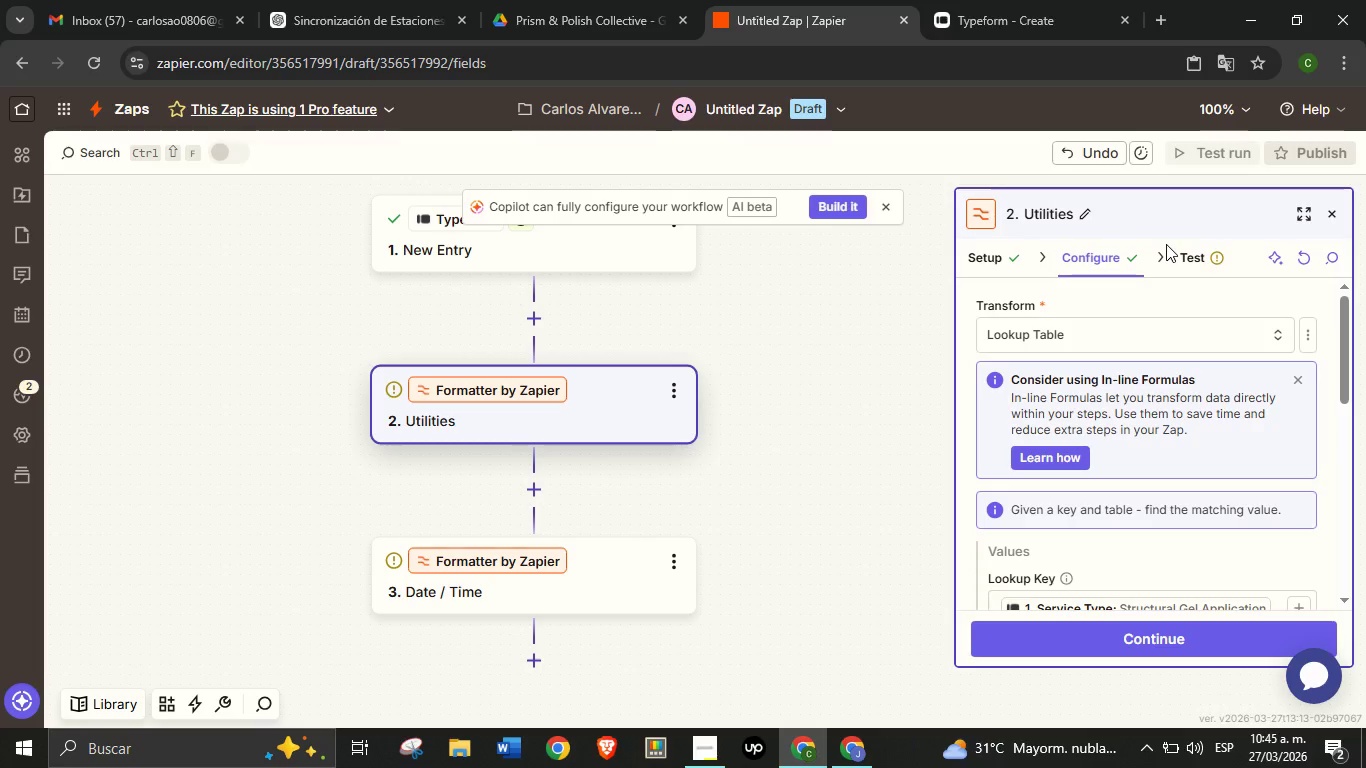 
scroll: coordinate [1173, 315], scroll_direction: down, amount: 3.0
 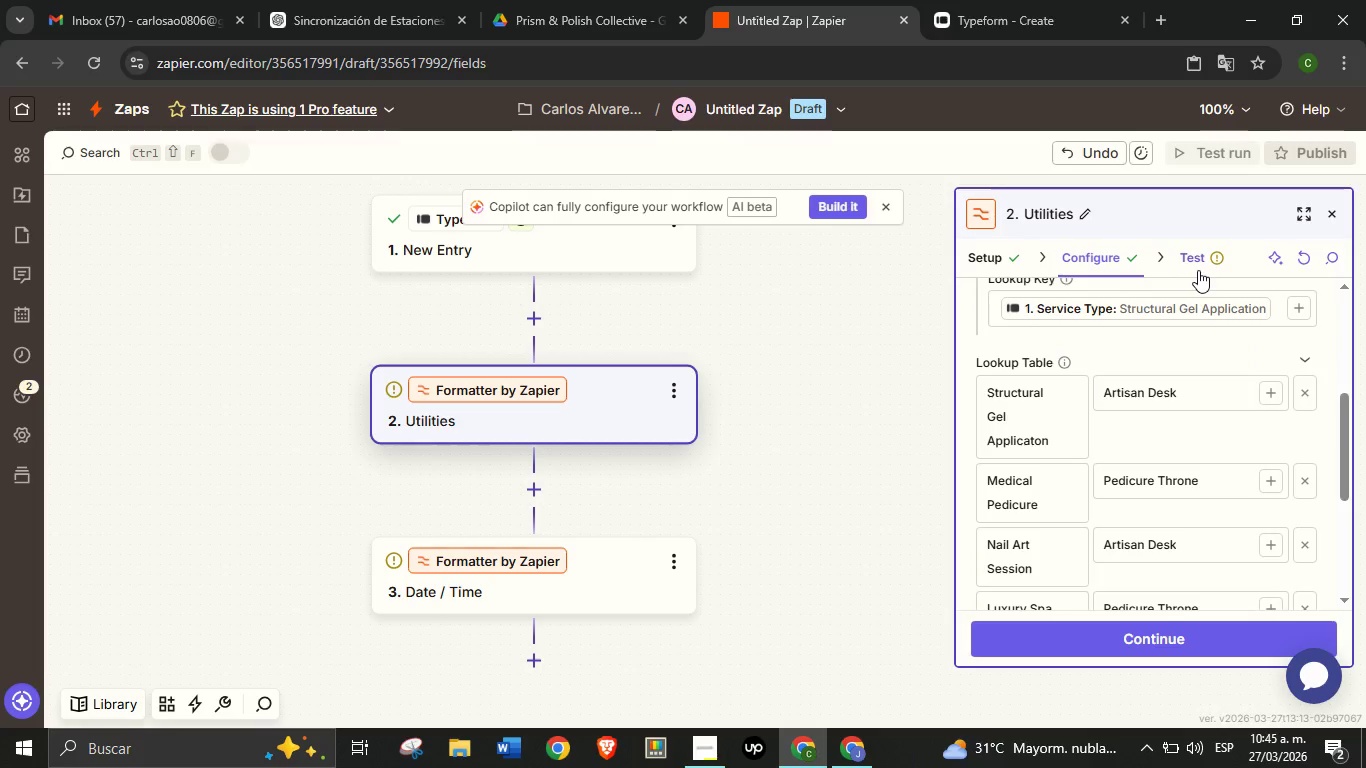 
left_click([1198, 270])
 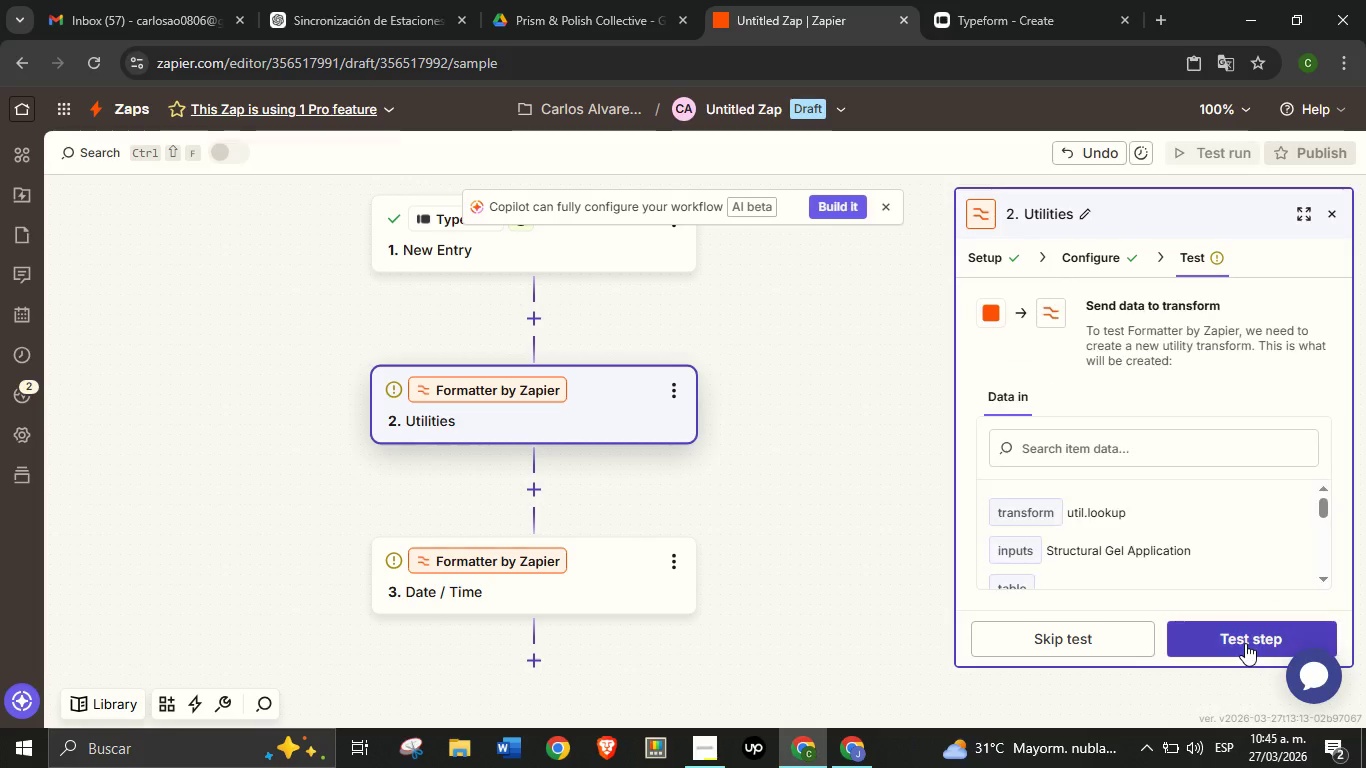 
left_click([1245, 643])
 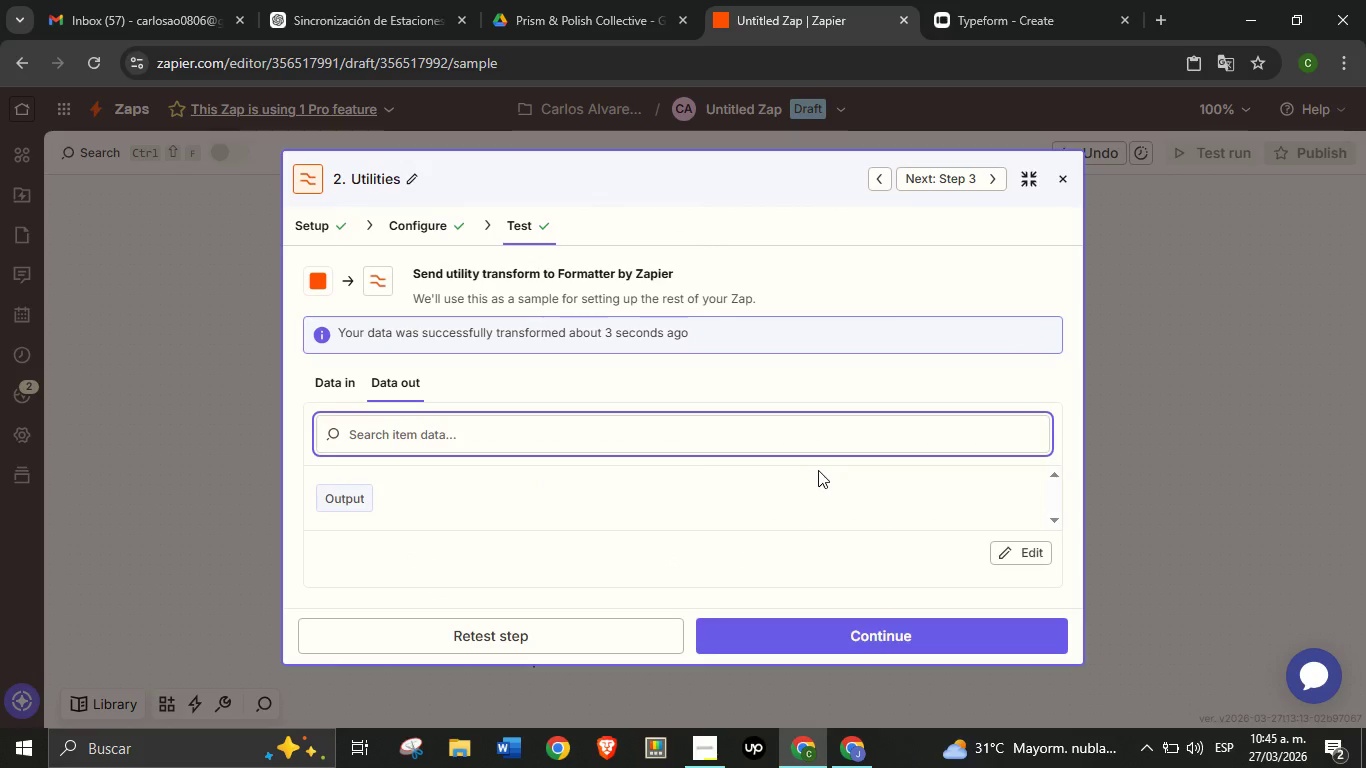 
wait(6.11)
 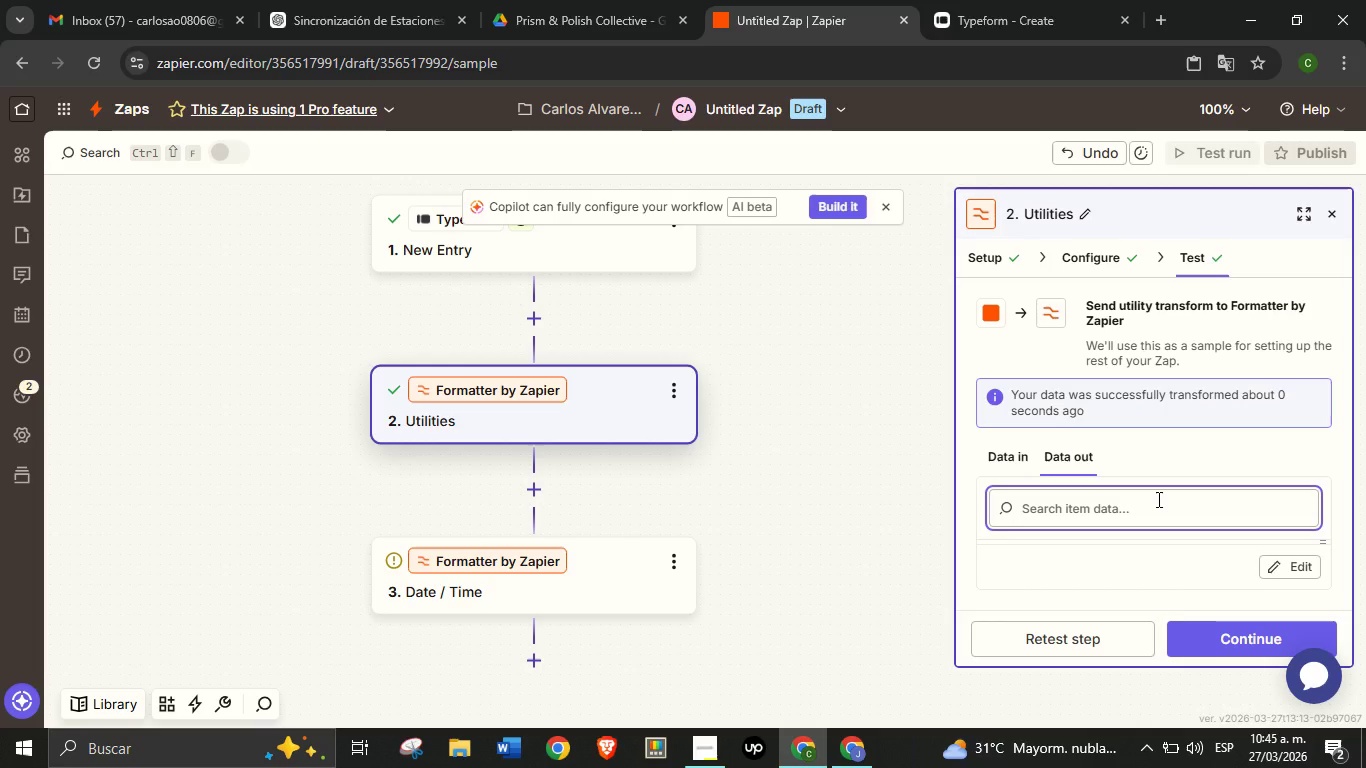 
left_click([1055, 522])
 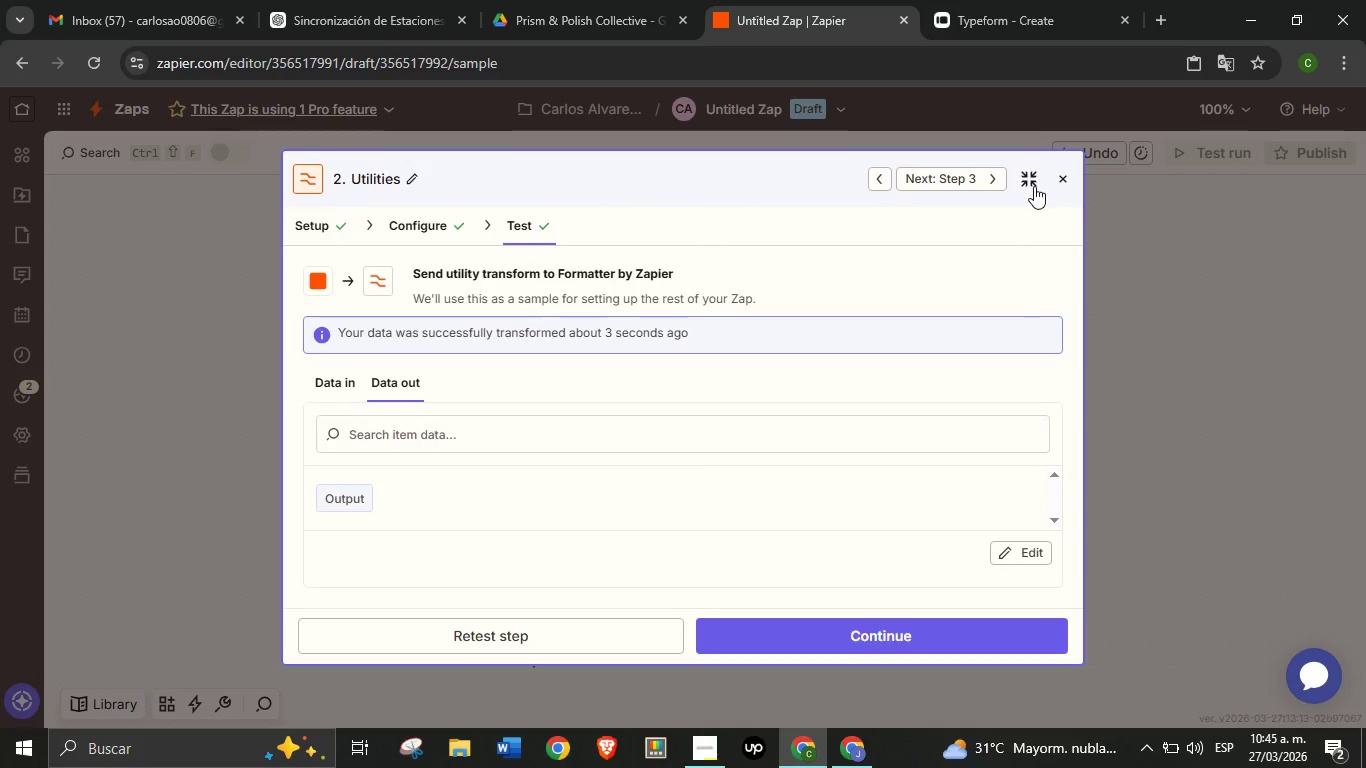 
left_click([1034, 186])
 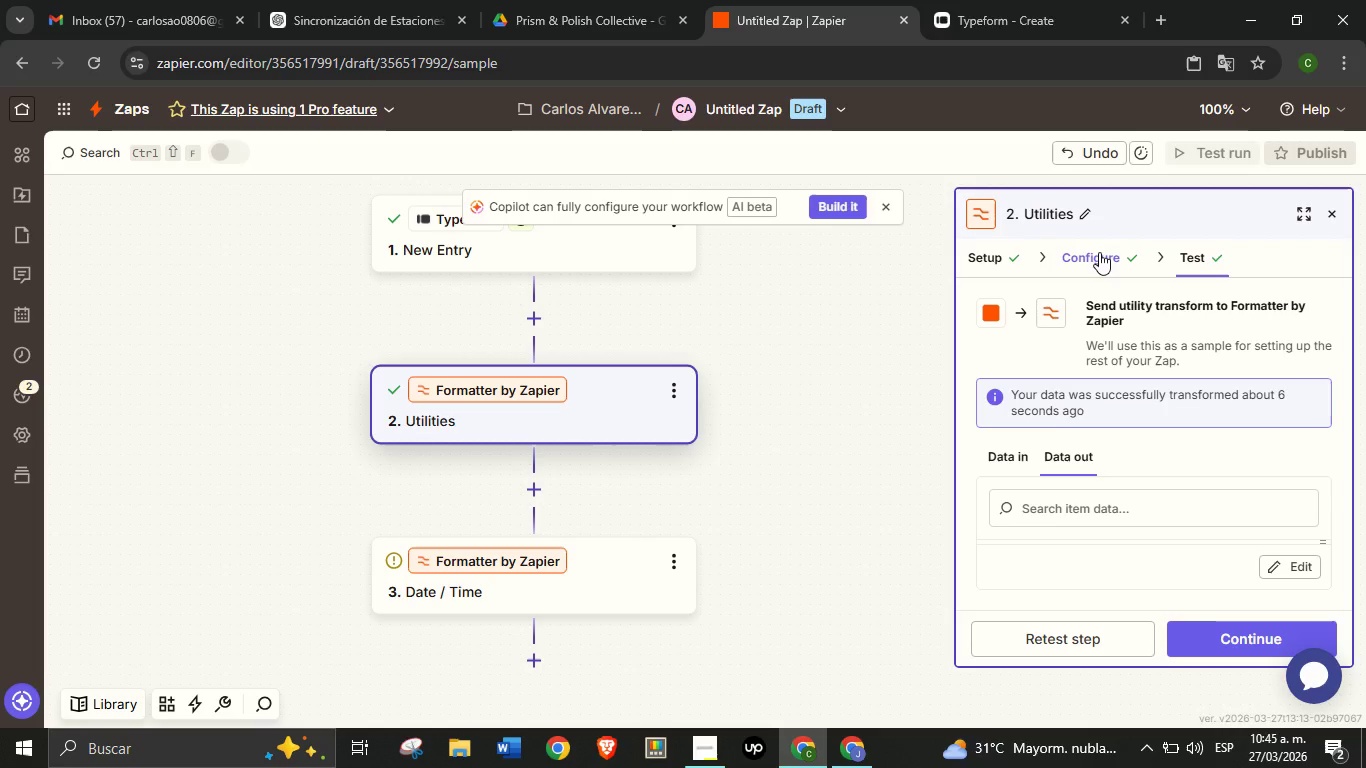 
left_click([1099, 252])
 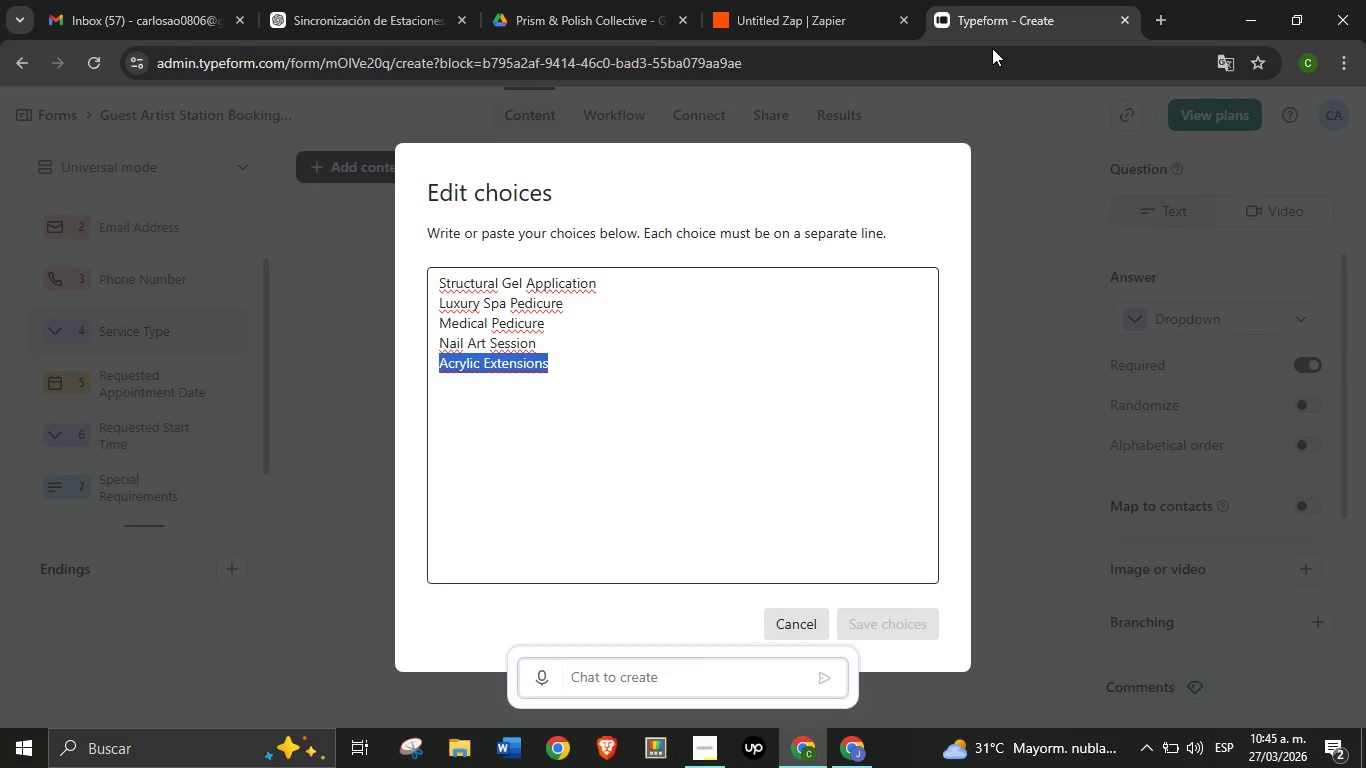 
left_click([1003, 0])
 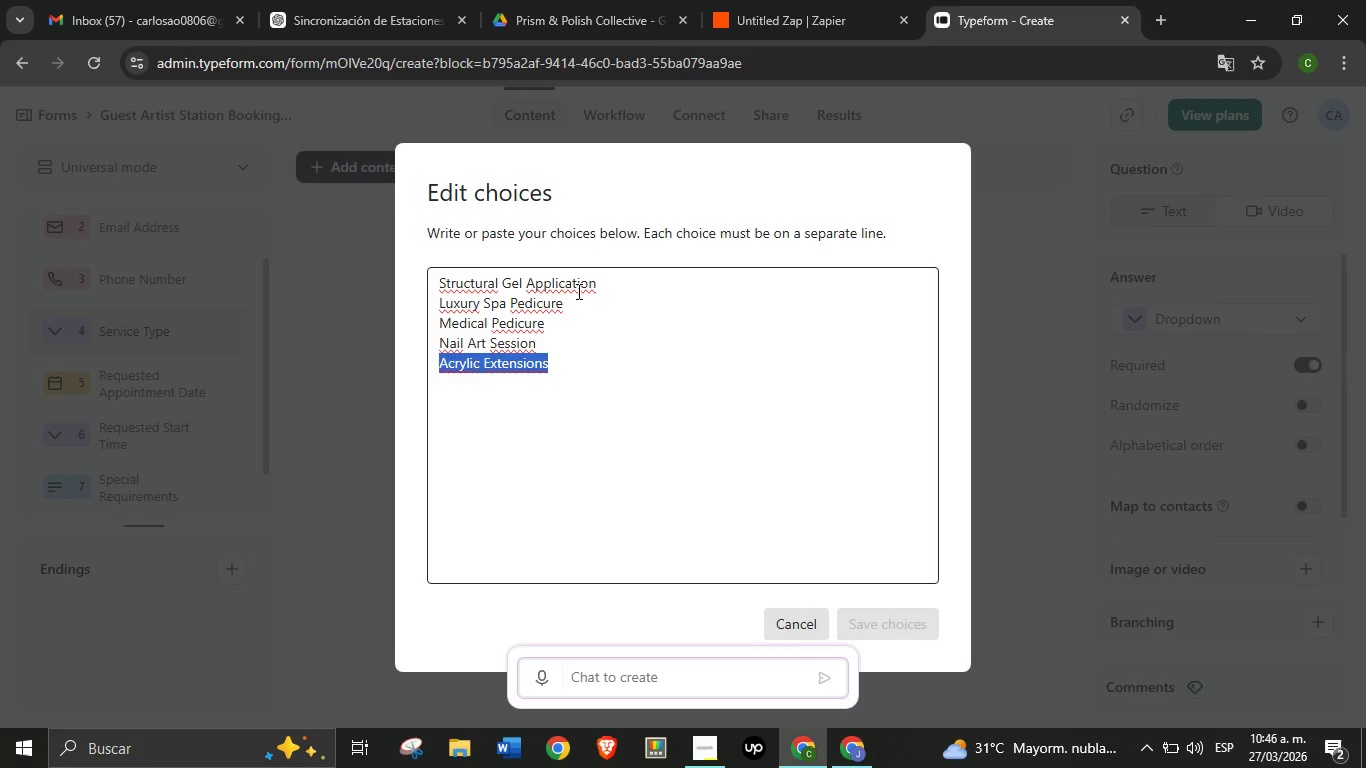 
double_click([577, 291])
 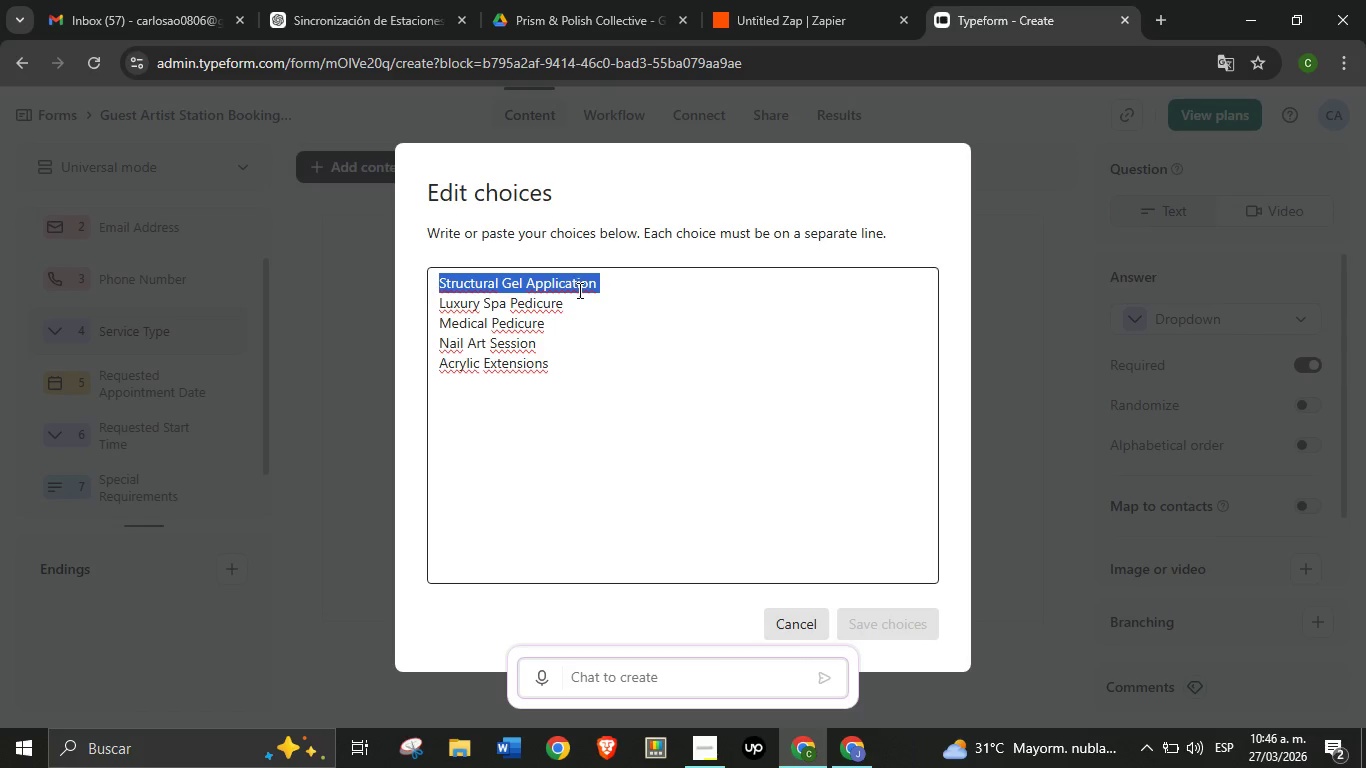 
key(Control+C)
 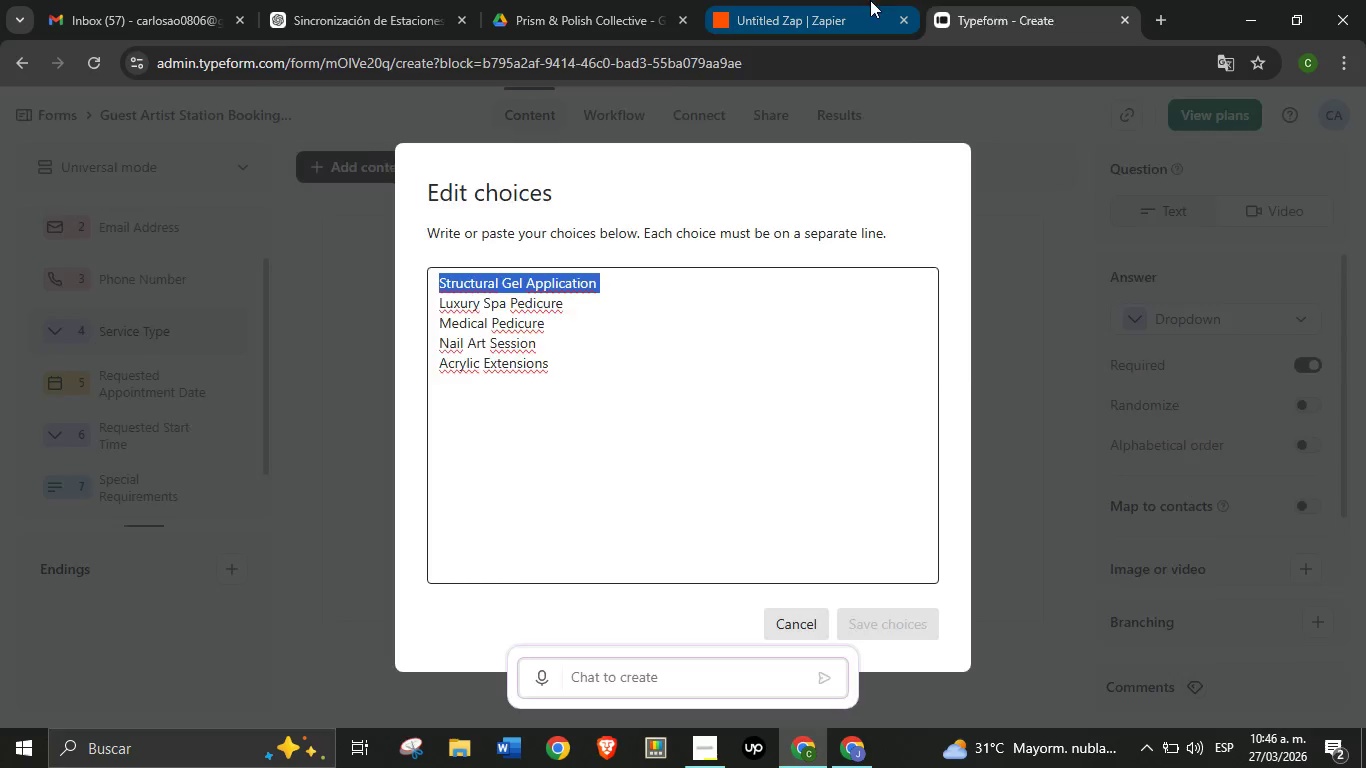 
left_click([870, 0])
 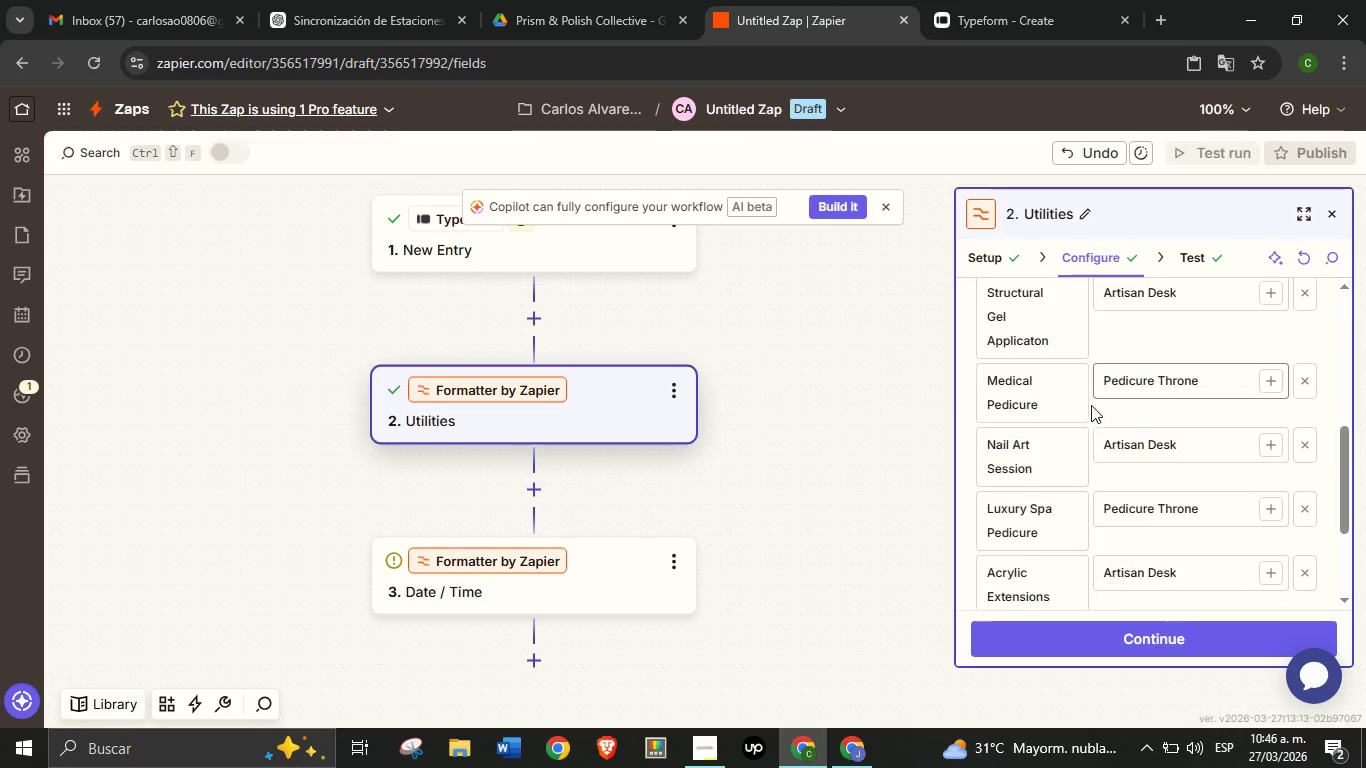 
scroll: coordinate [1102, 388], scroll_direction: down, amount: 4.0
 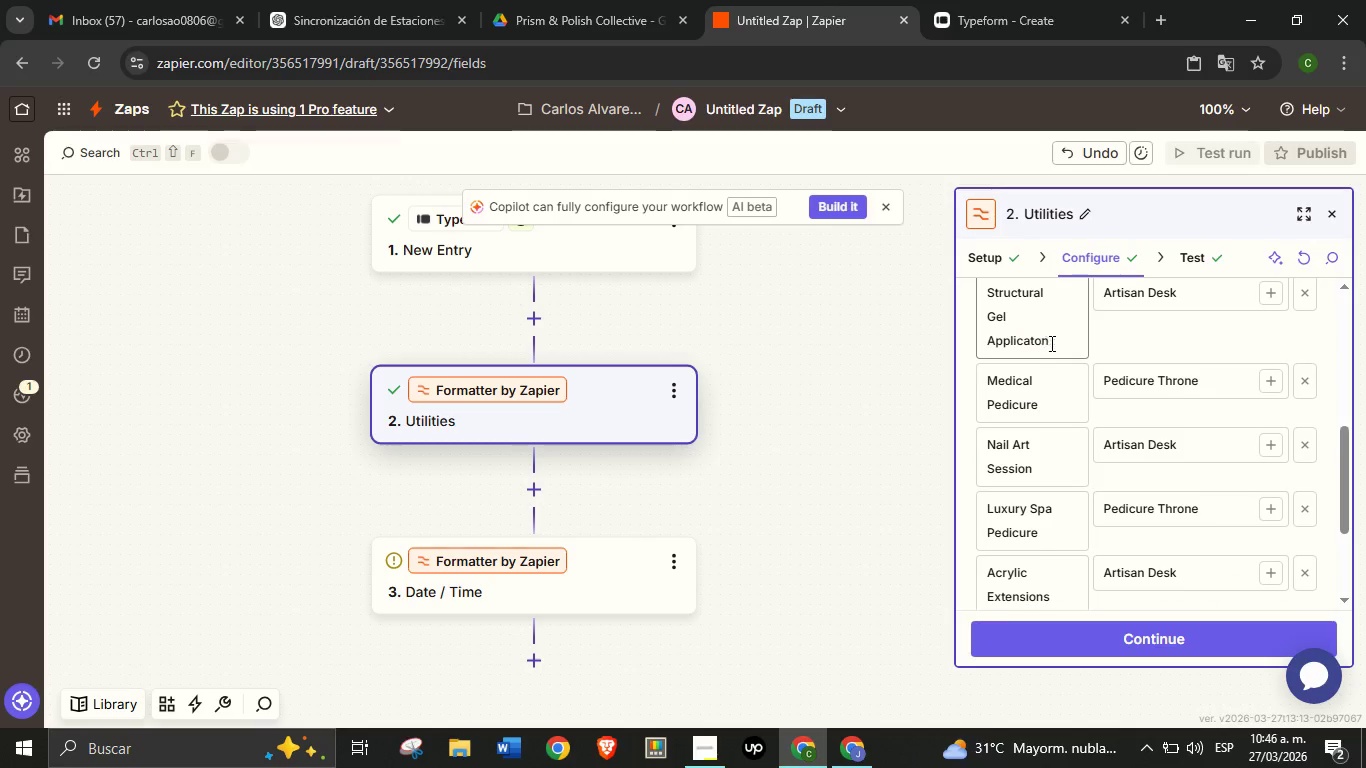 
left_click_drag(start_coordinate=[1050, 343], to_coordinate=[986, 295])
 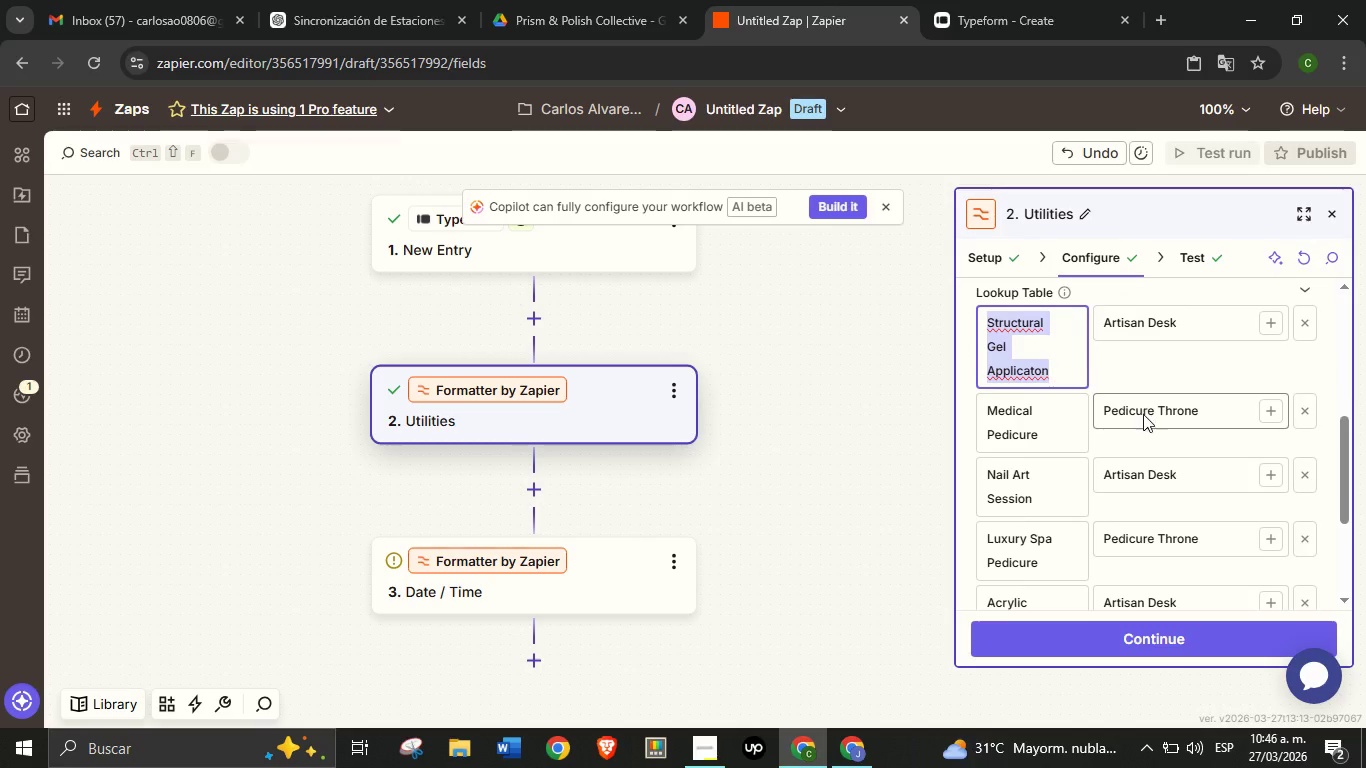 
key(Control+V)
 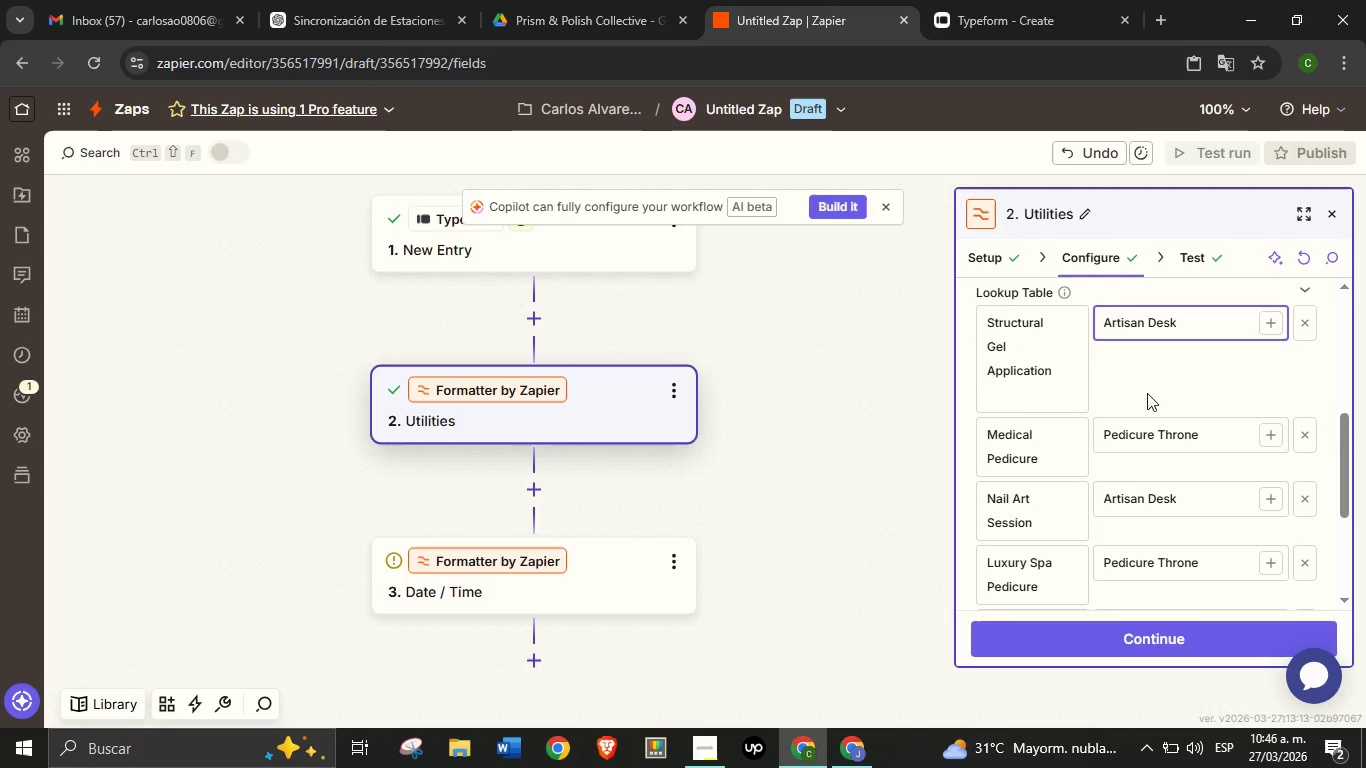 
left_click([1151, 376])
 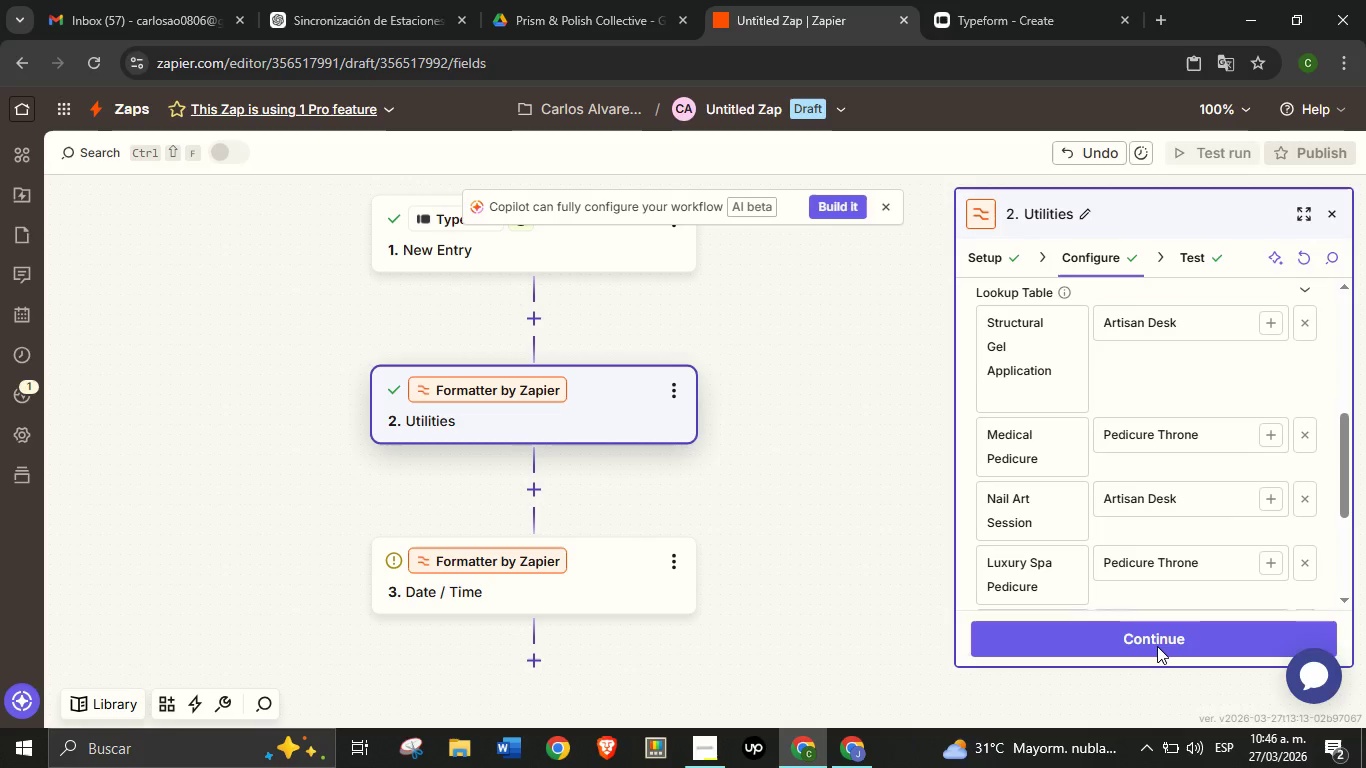 
left_click([1157, 646])
 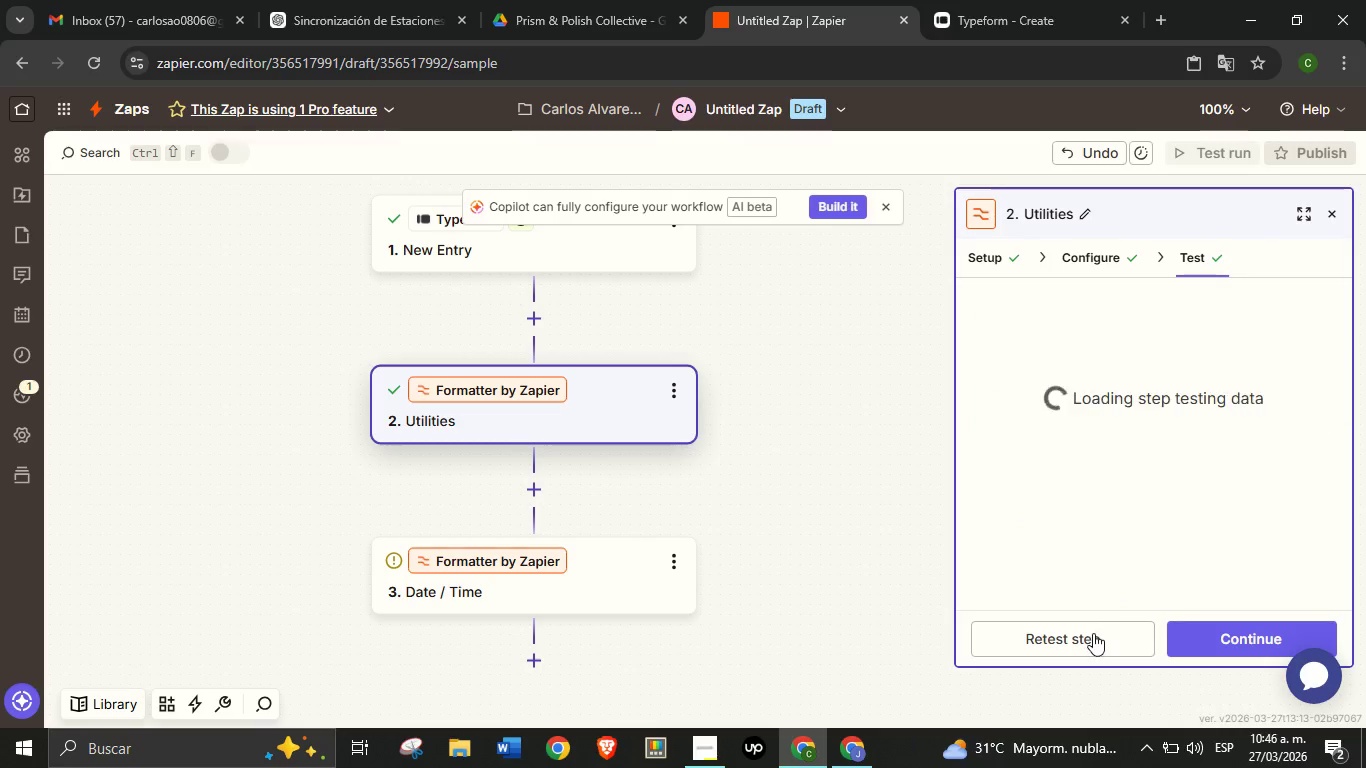 
left_click([1093, 633])
 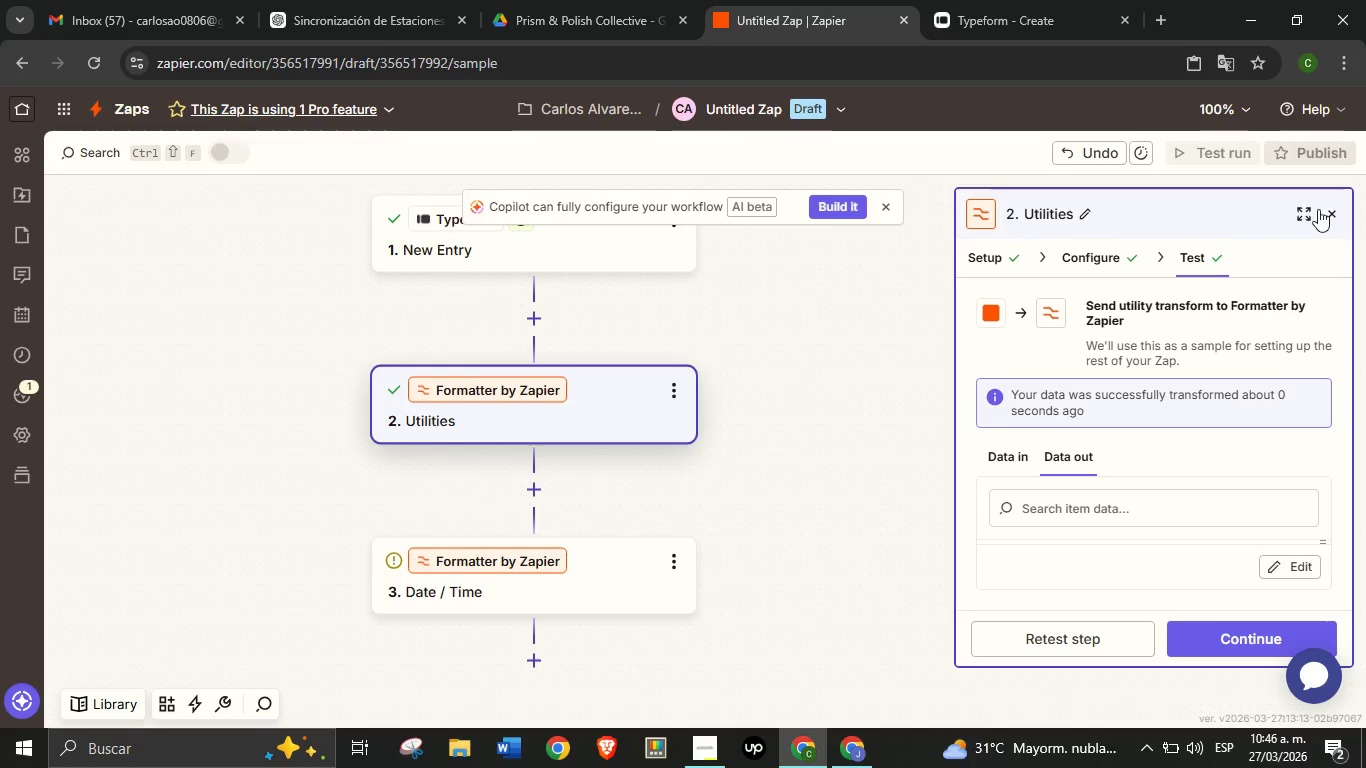 
left_click([1303, 207])
 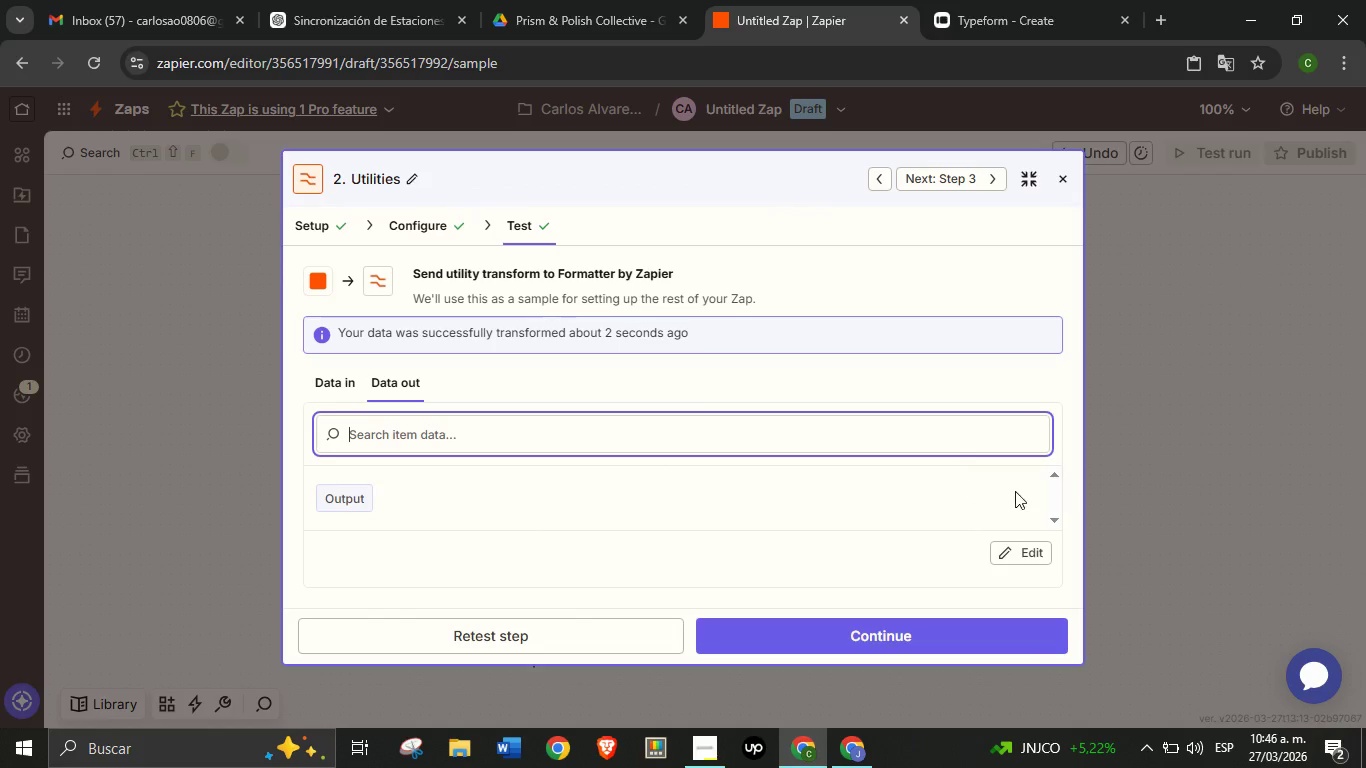 
scroll: coordinate [1013, 491], scroll_direction: down, amount: 2.0
 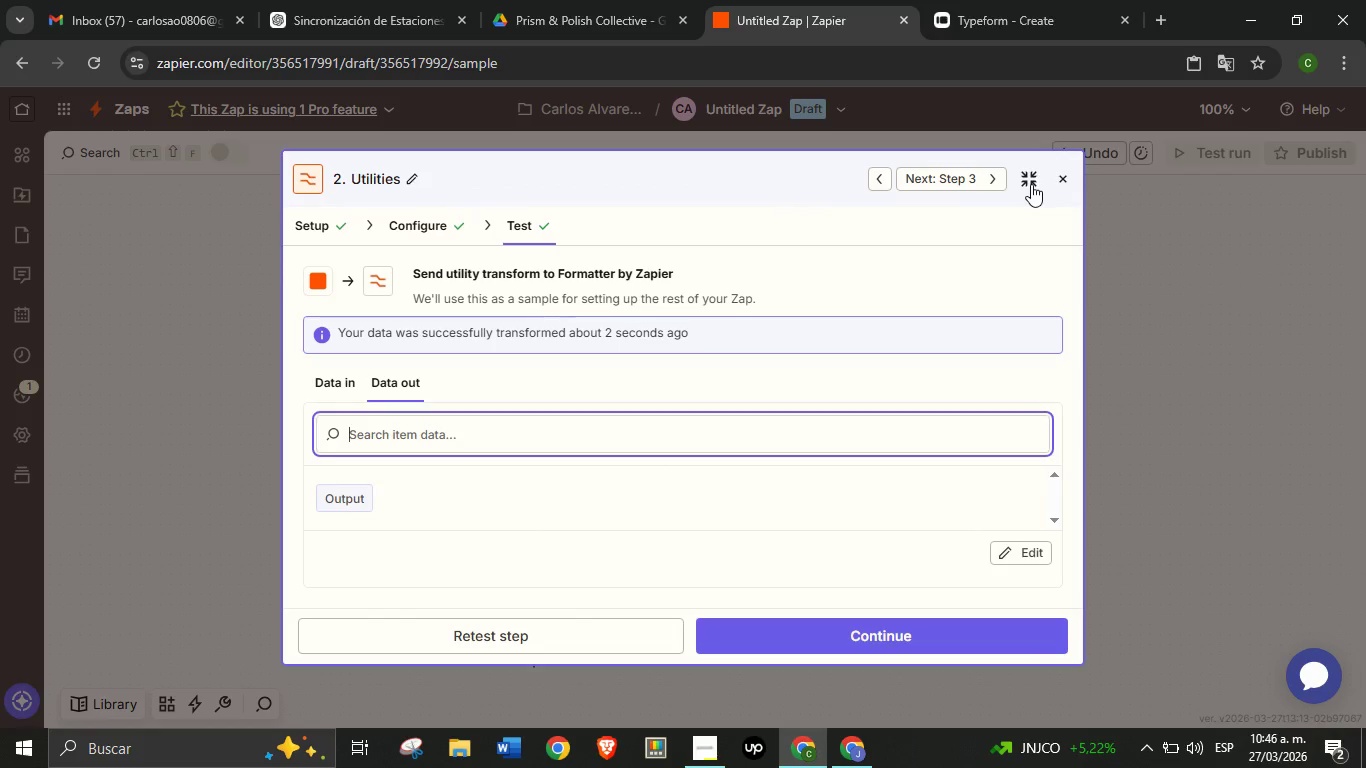 
left_click([1031, 184])
 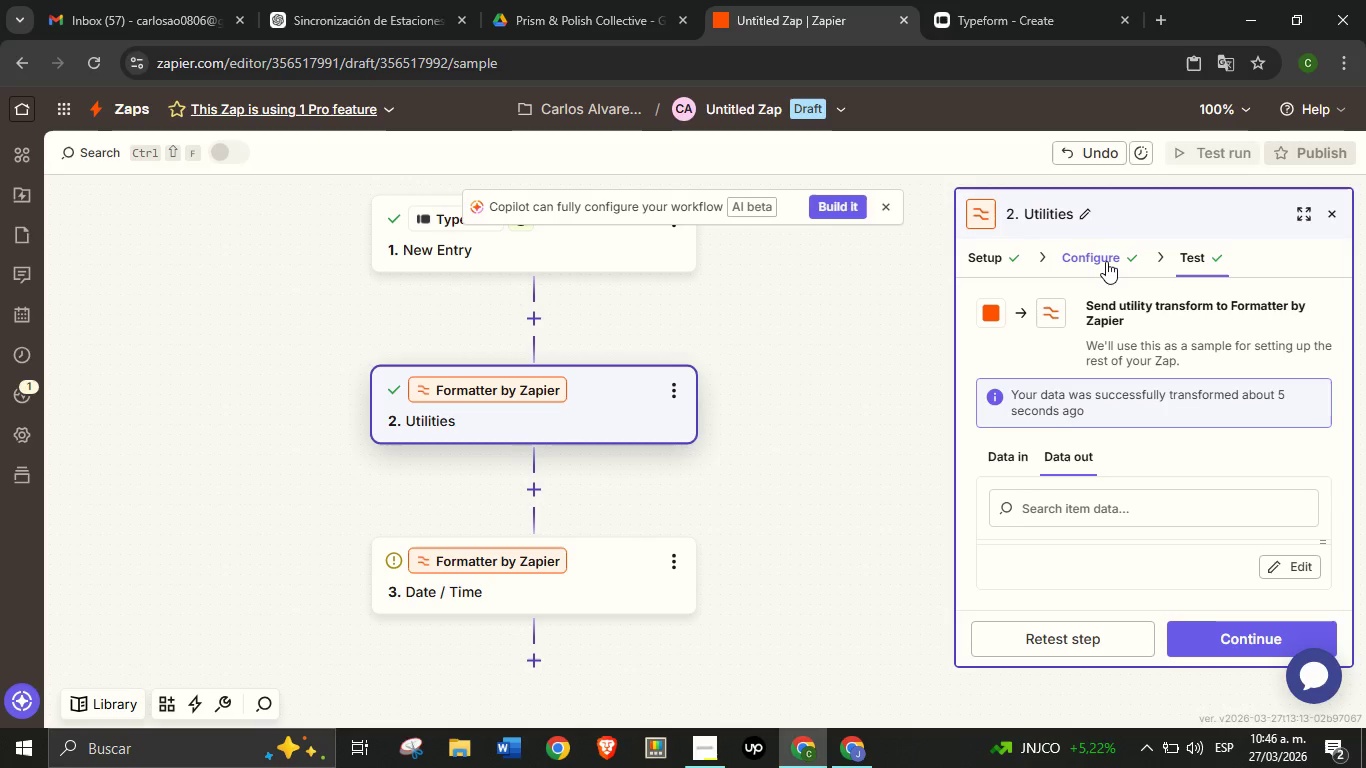 
left_click([1106, 261])
 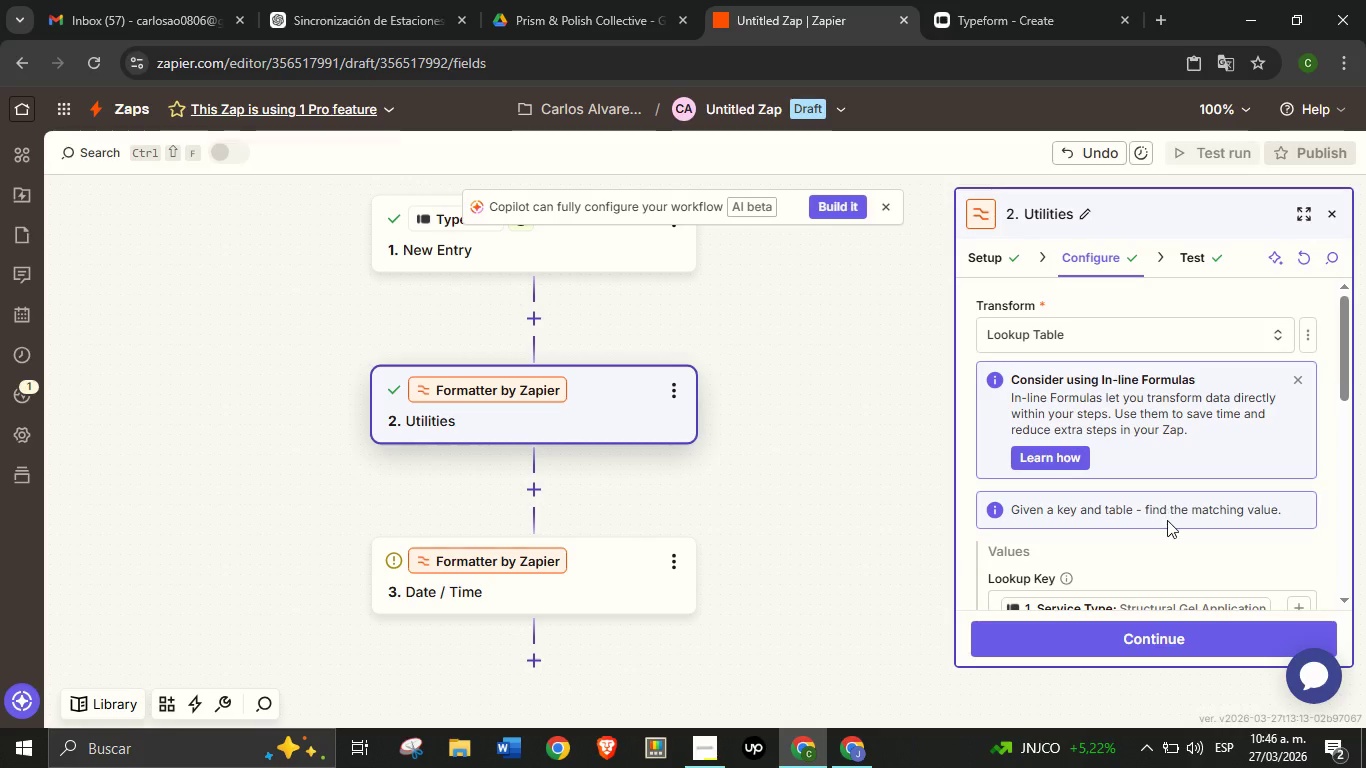 
scroll: coordinate [1167, 520], scroll_direction: down, amount: 2.0
 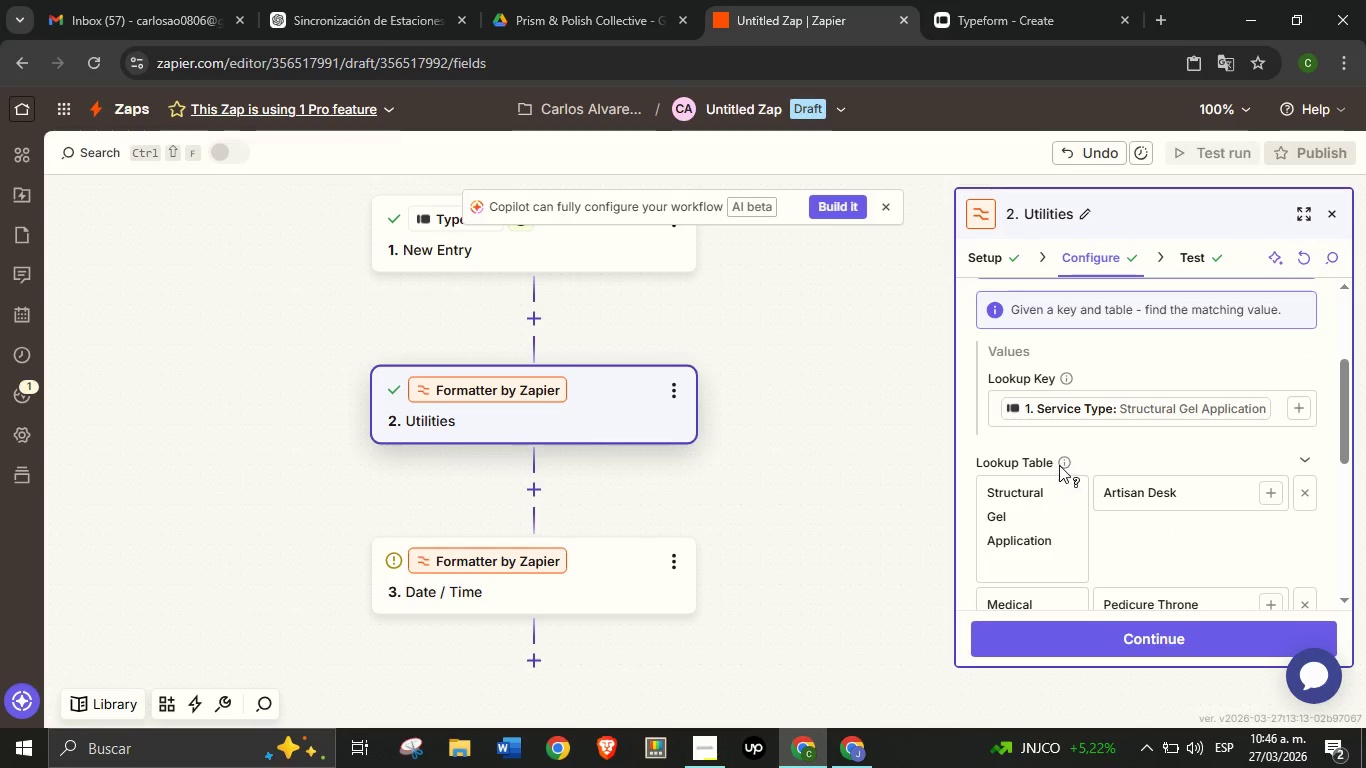 
left_click([1059, 465])
 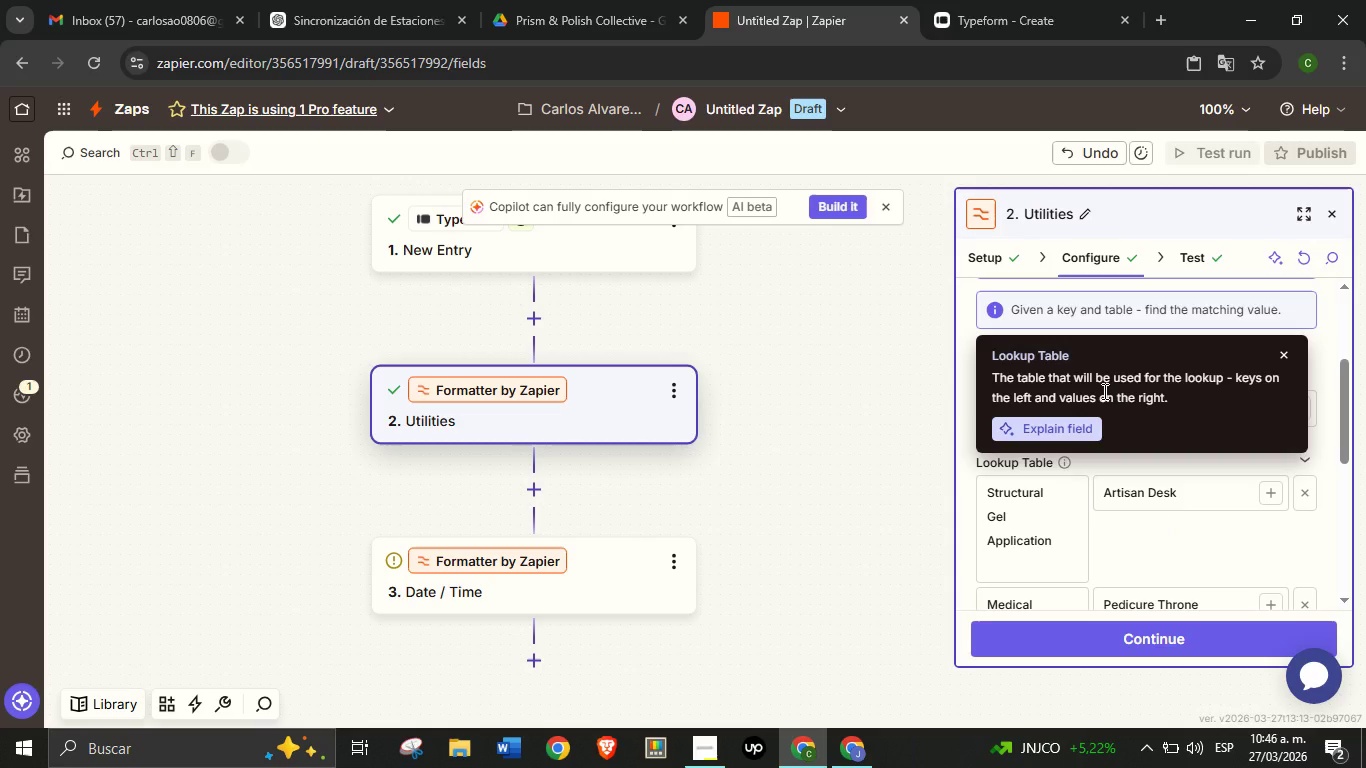 
left_click([1103, 391])
 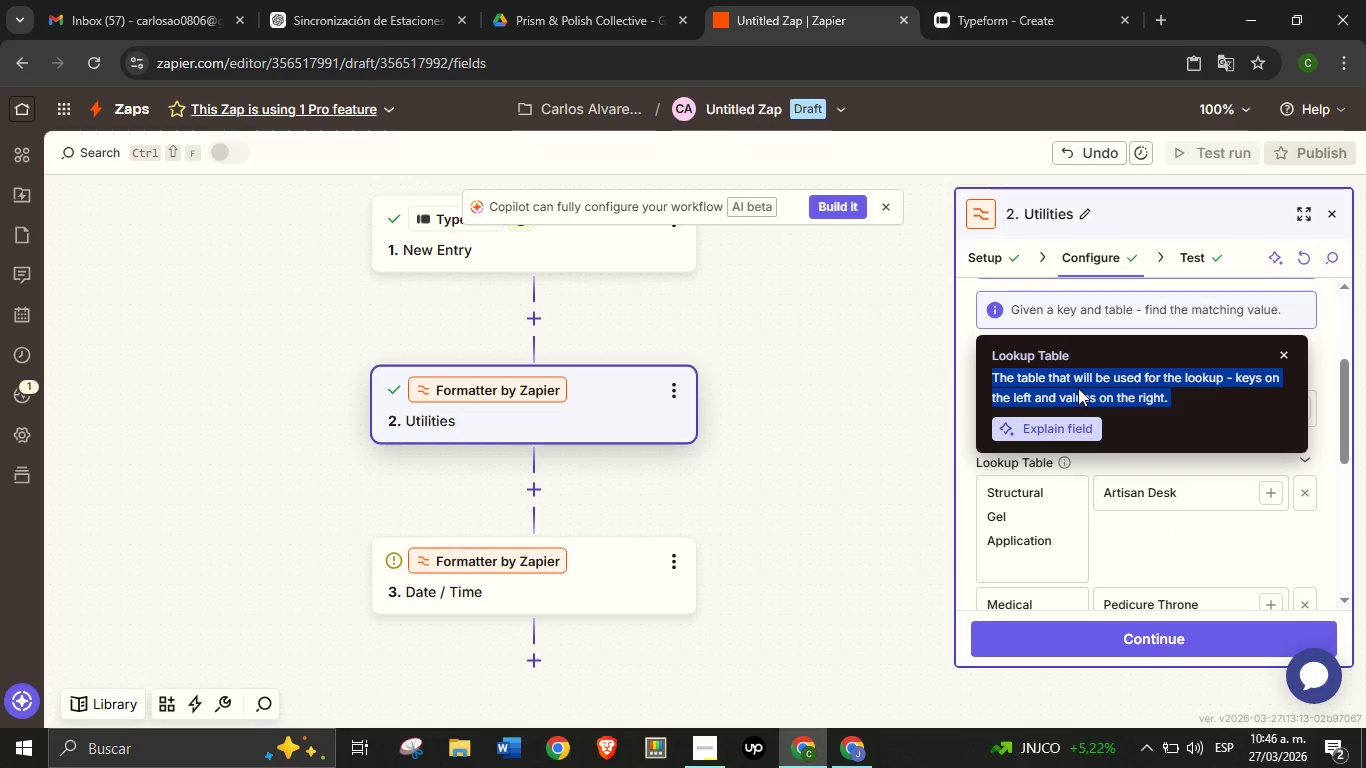 
triple_click([1103, 390])
 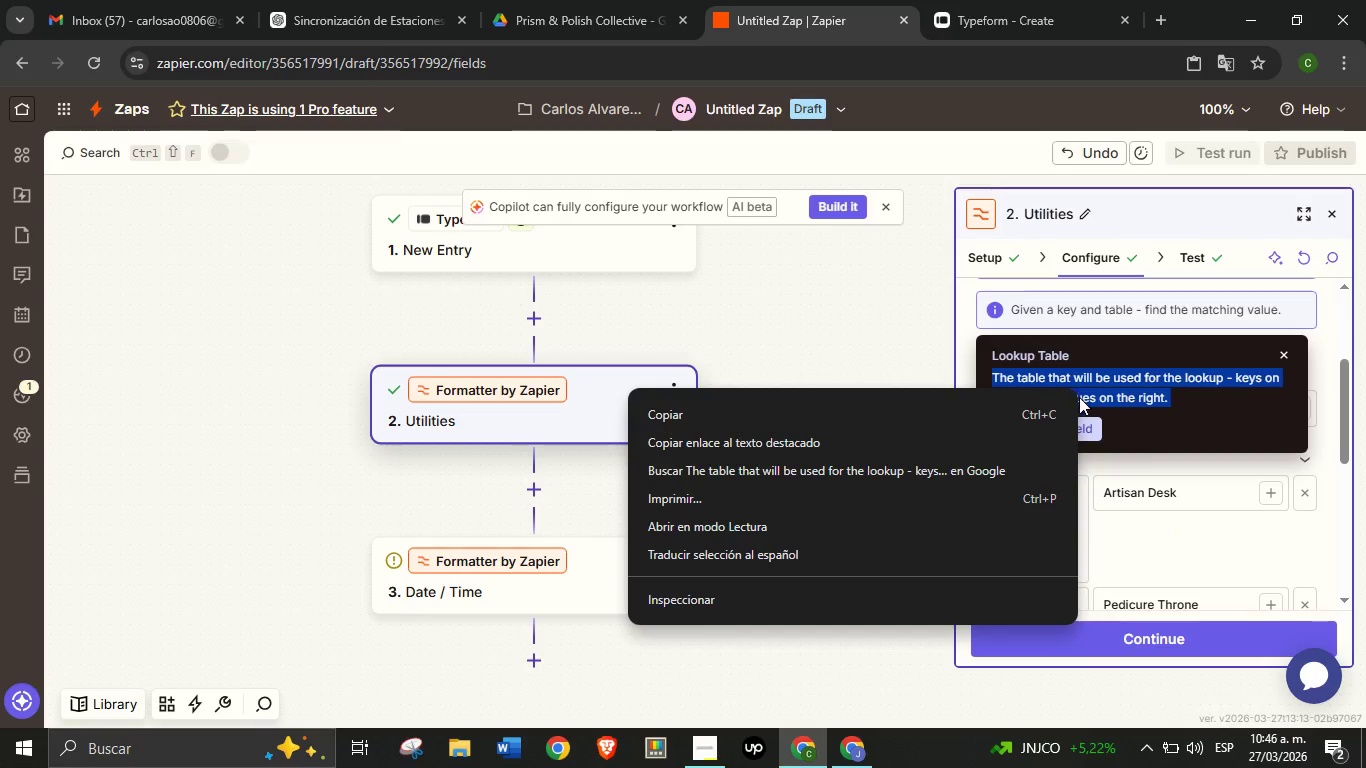 
right_click([1078, 388])
 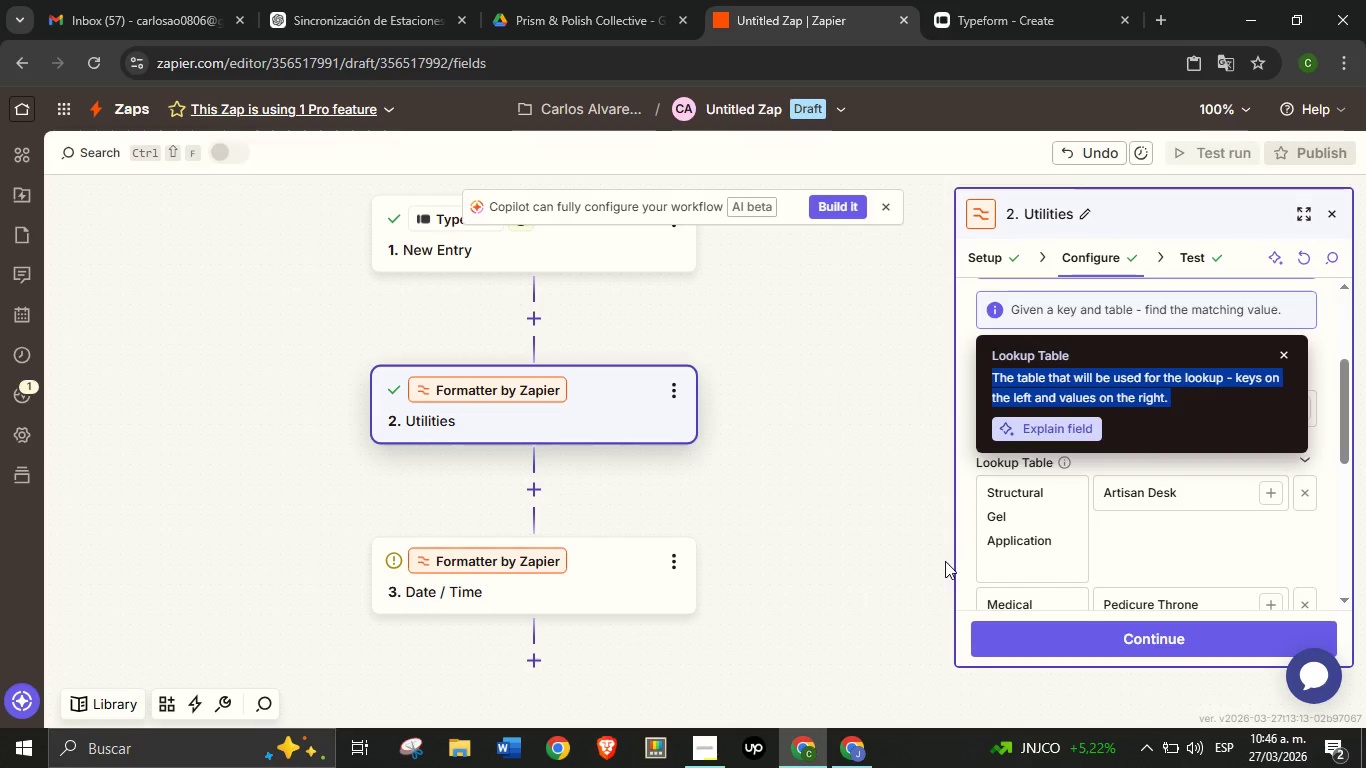 
left_click([945, 561])
 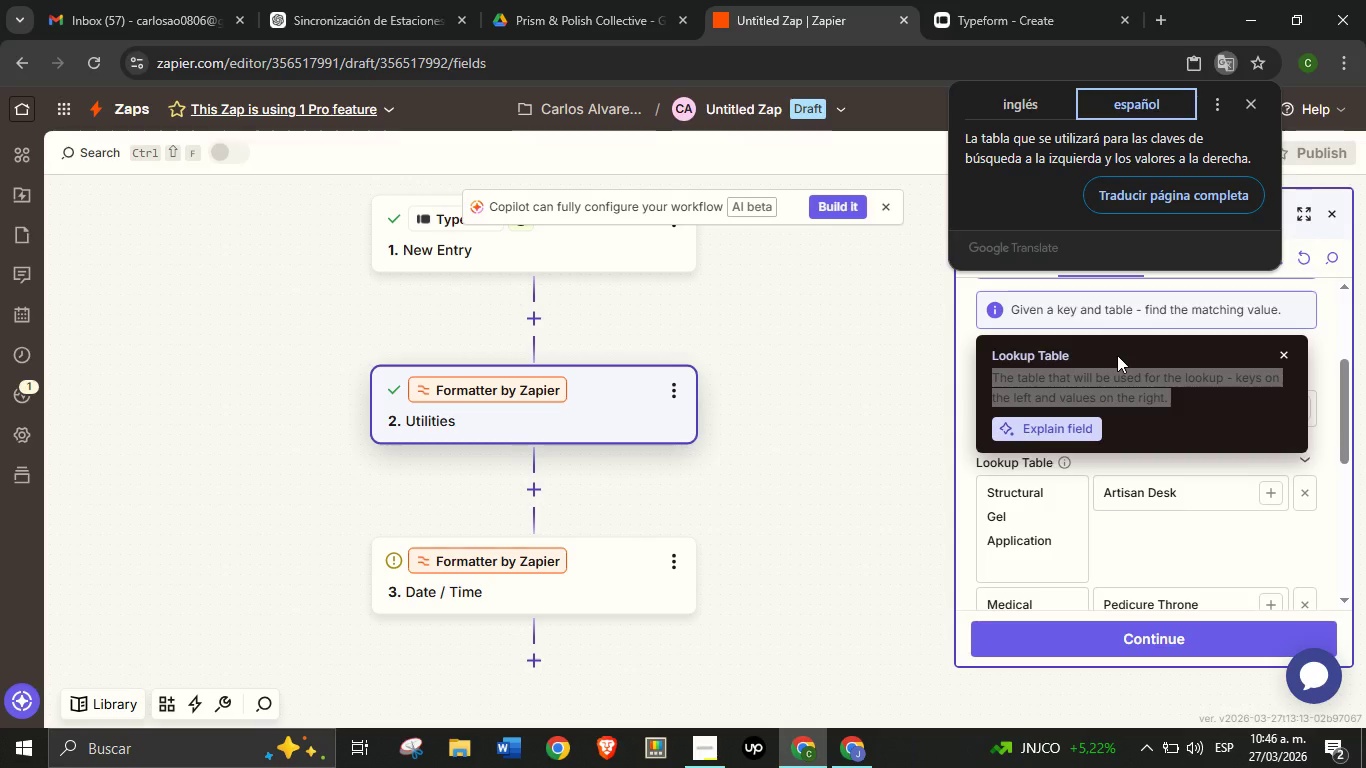 
wait(7.73)
 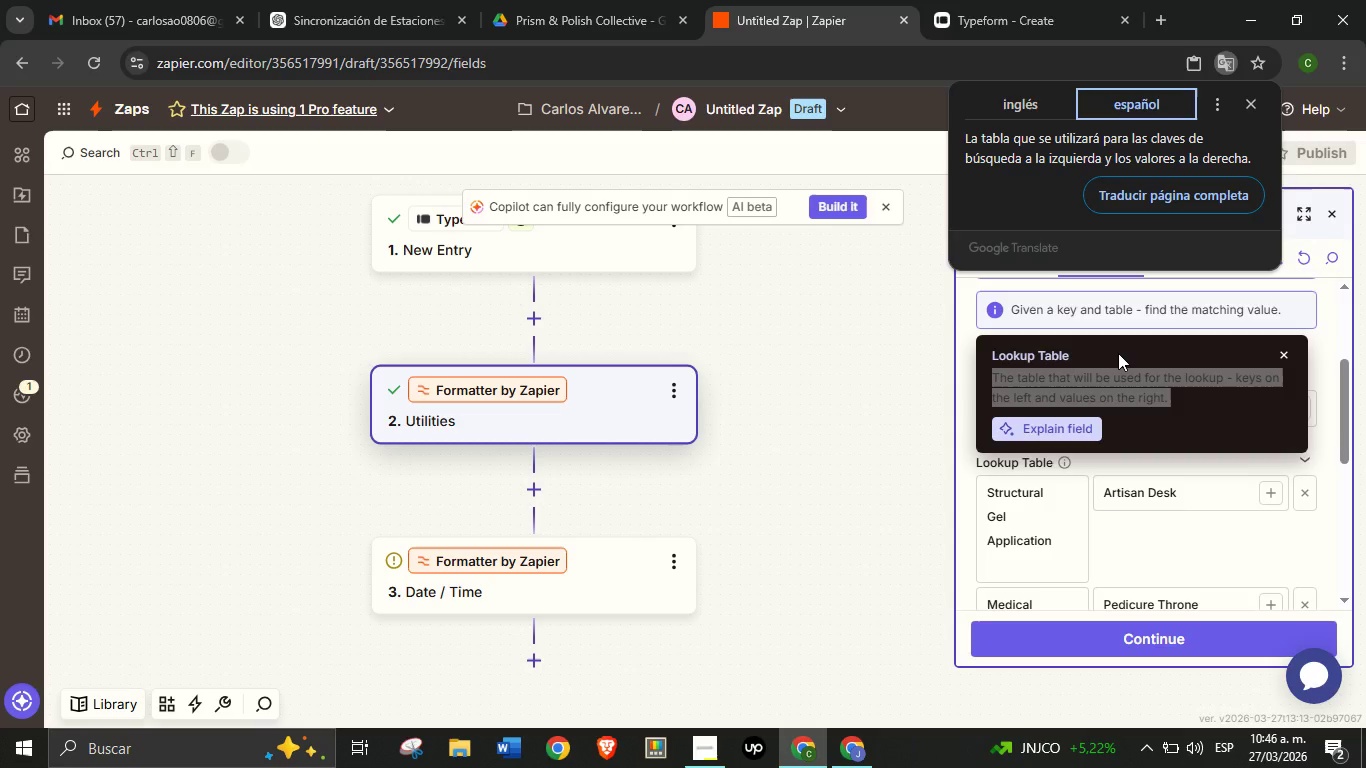 
left_click([1126, 399])
 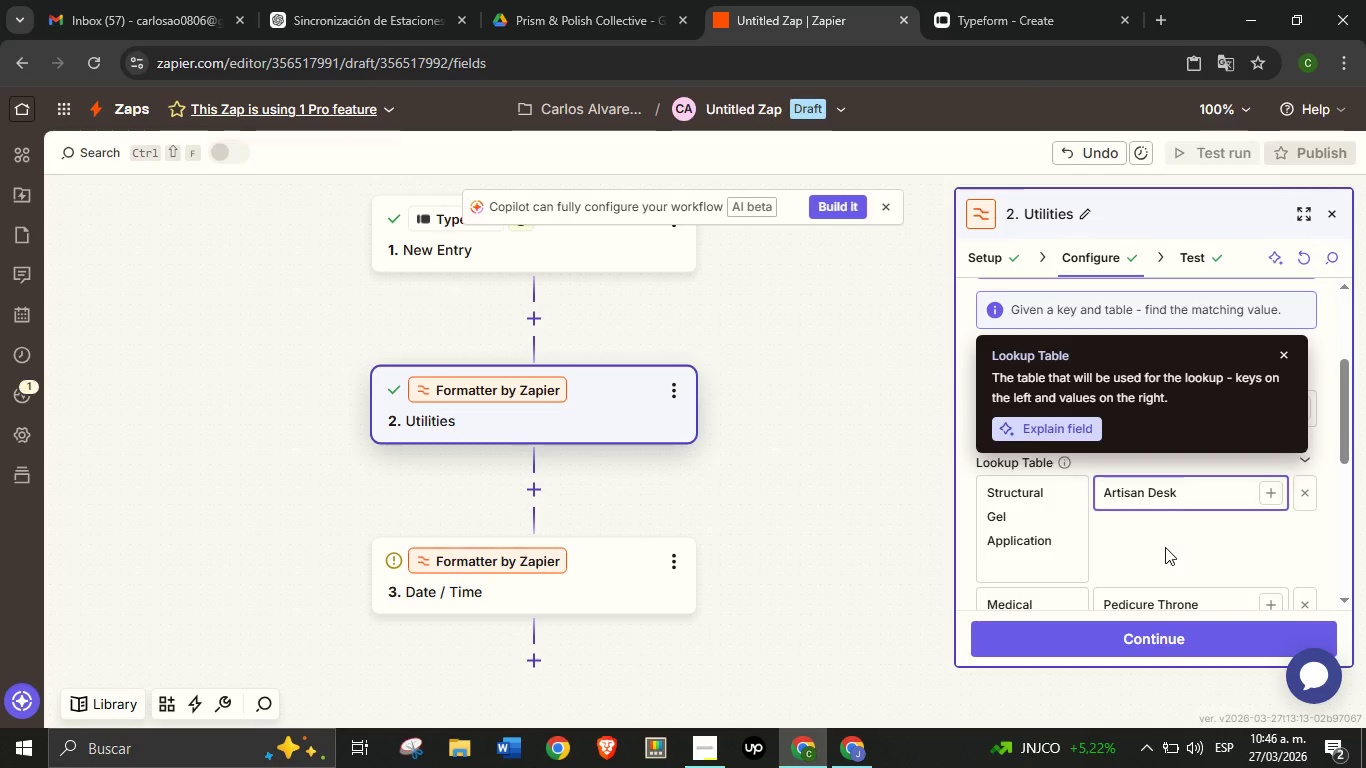 
left_click([1165, 547])
 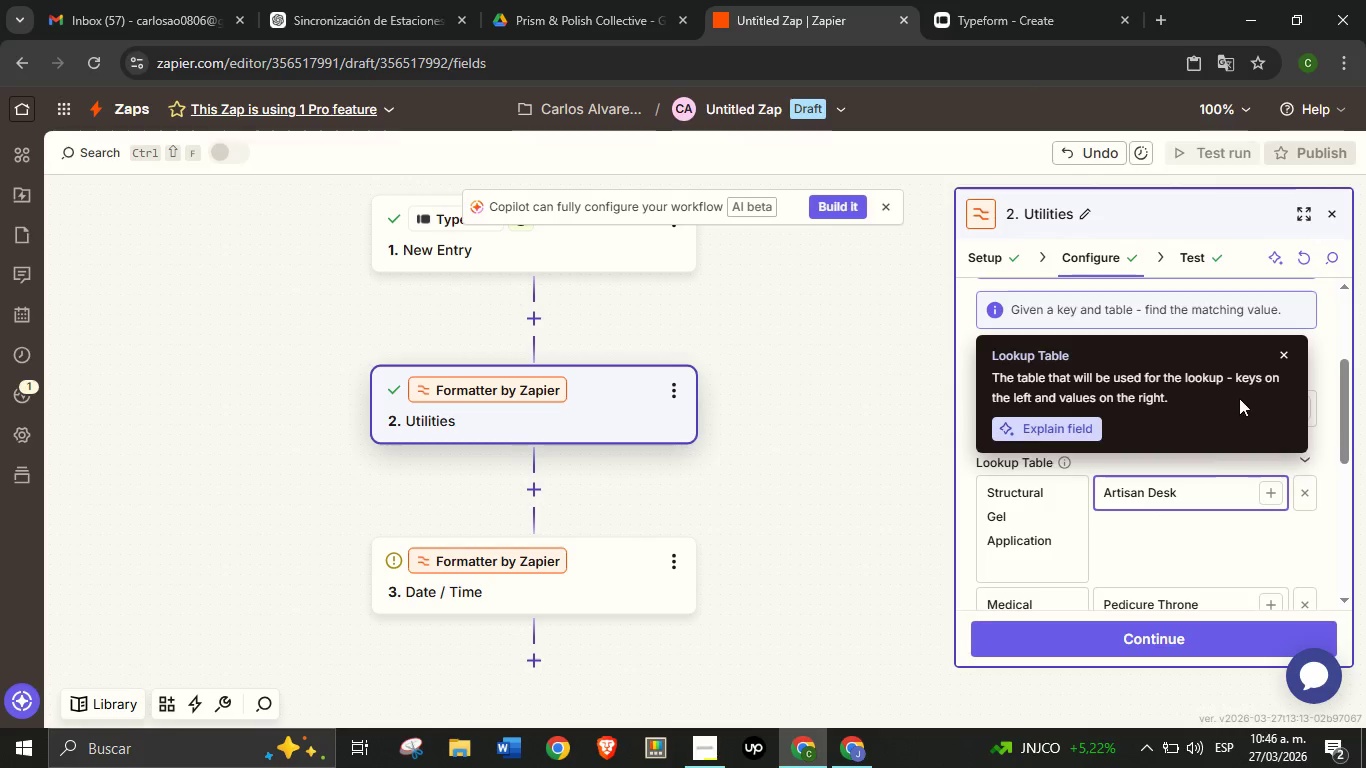 
left_click([1164, 547])
 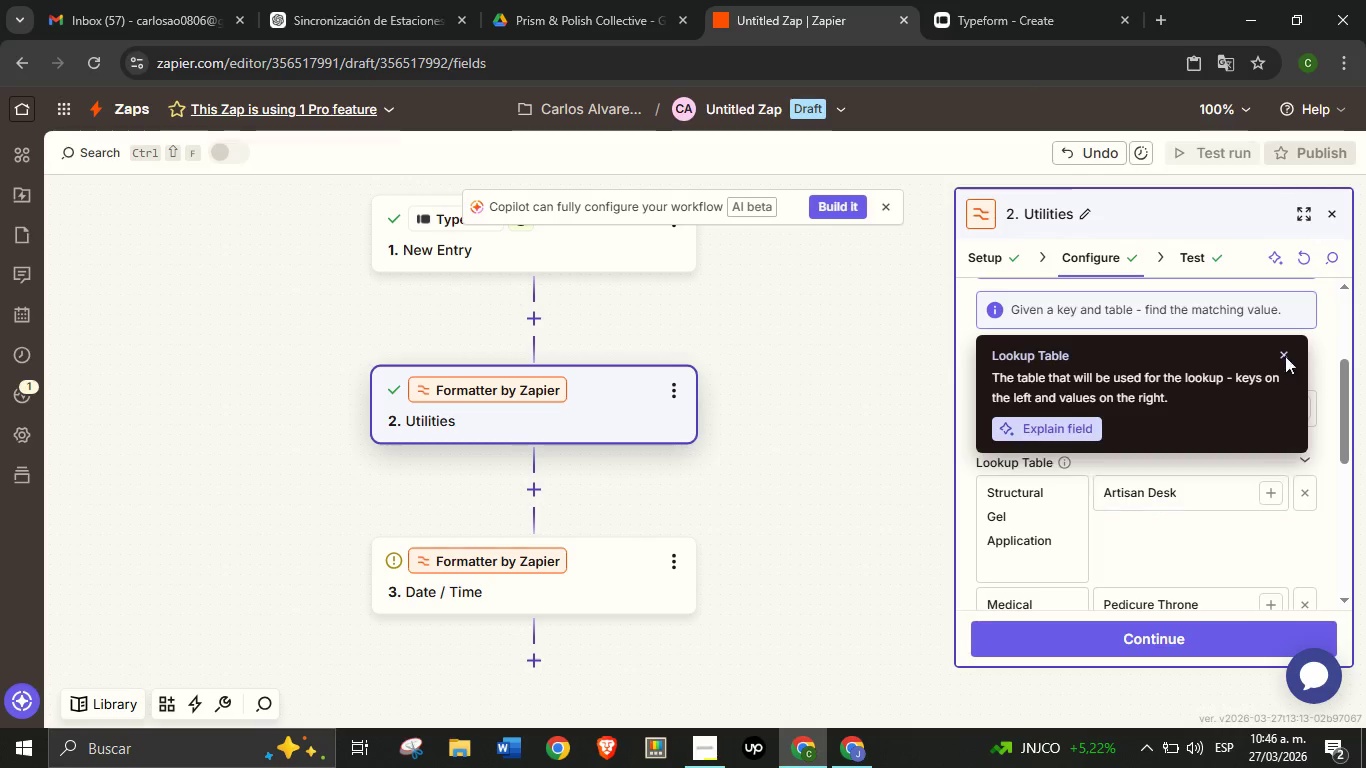 
left_click([1285, 356])
 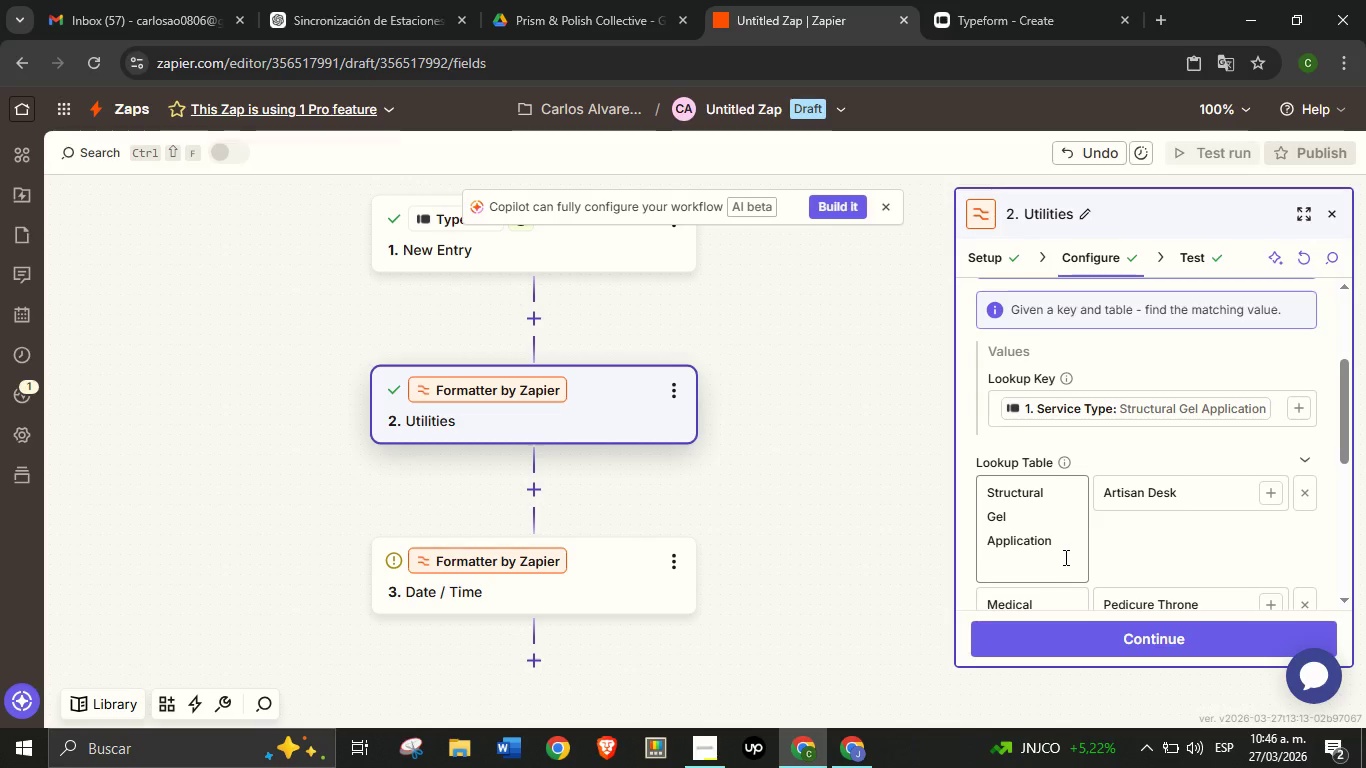 
left_click([1062, 560])
 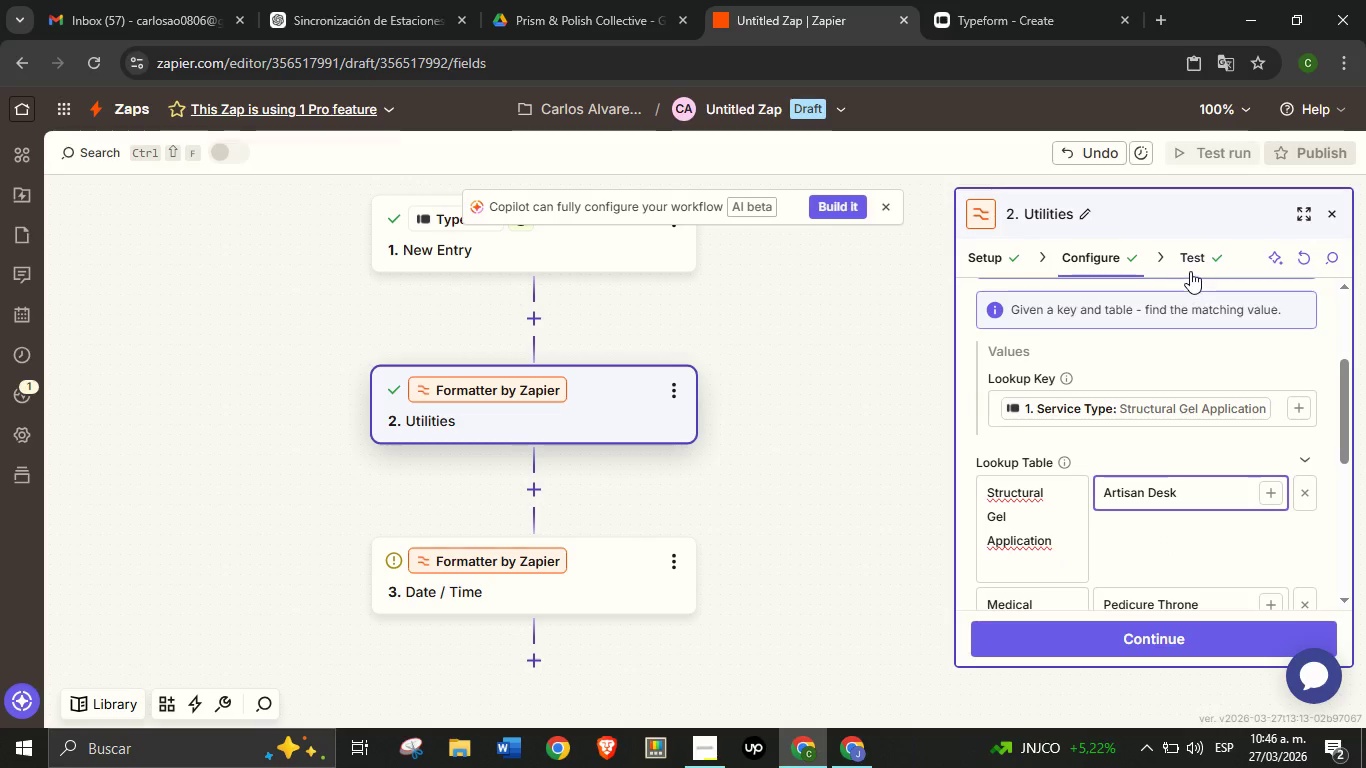 
left_click([1193, 264])
 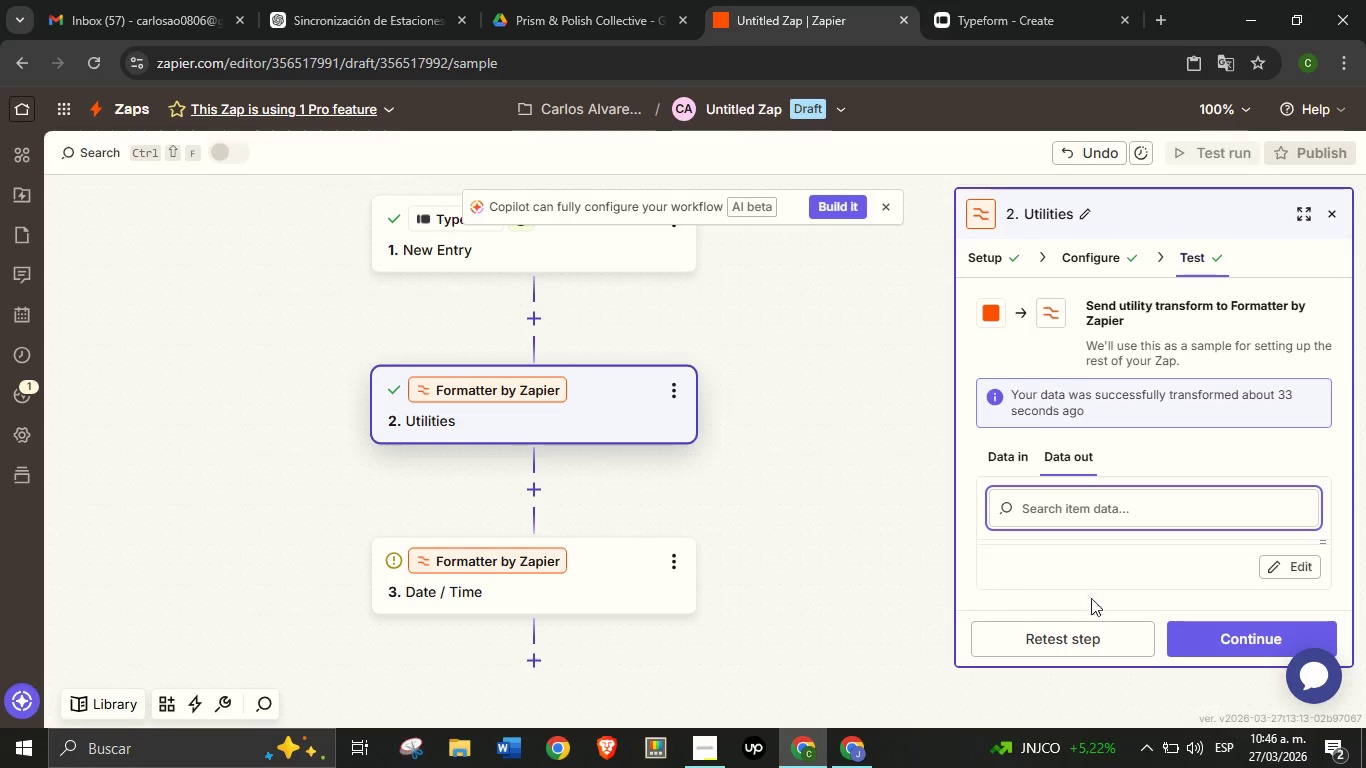 
left_click([1093, 632])
 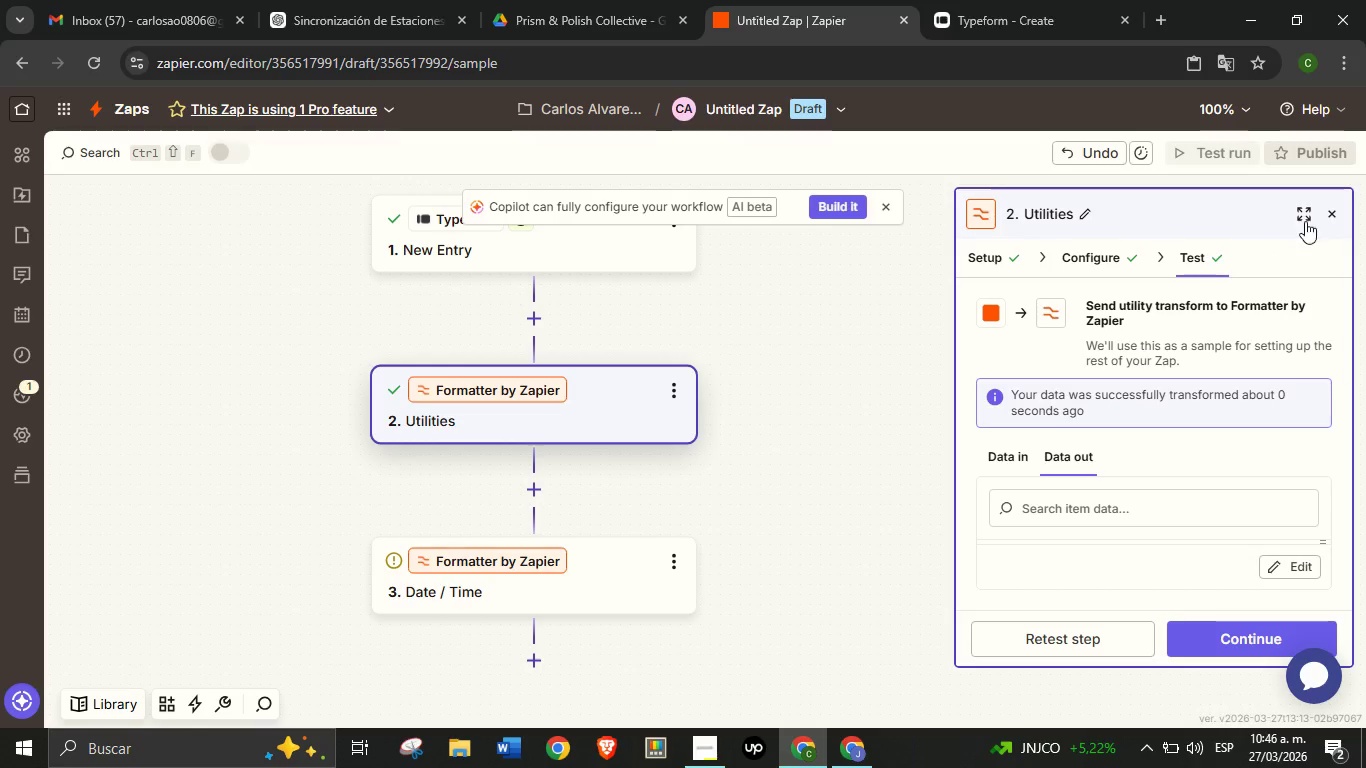 
left_click([1305, 213])
 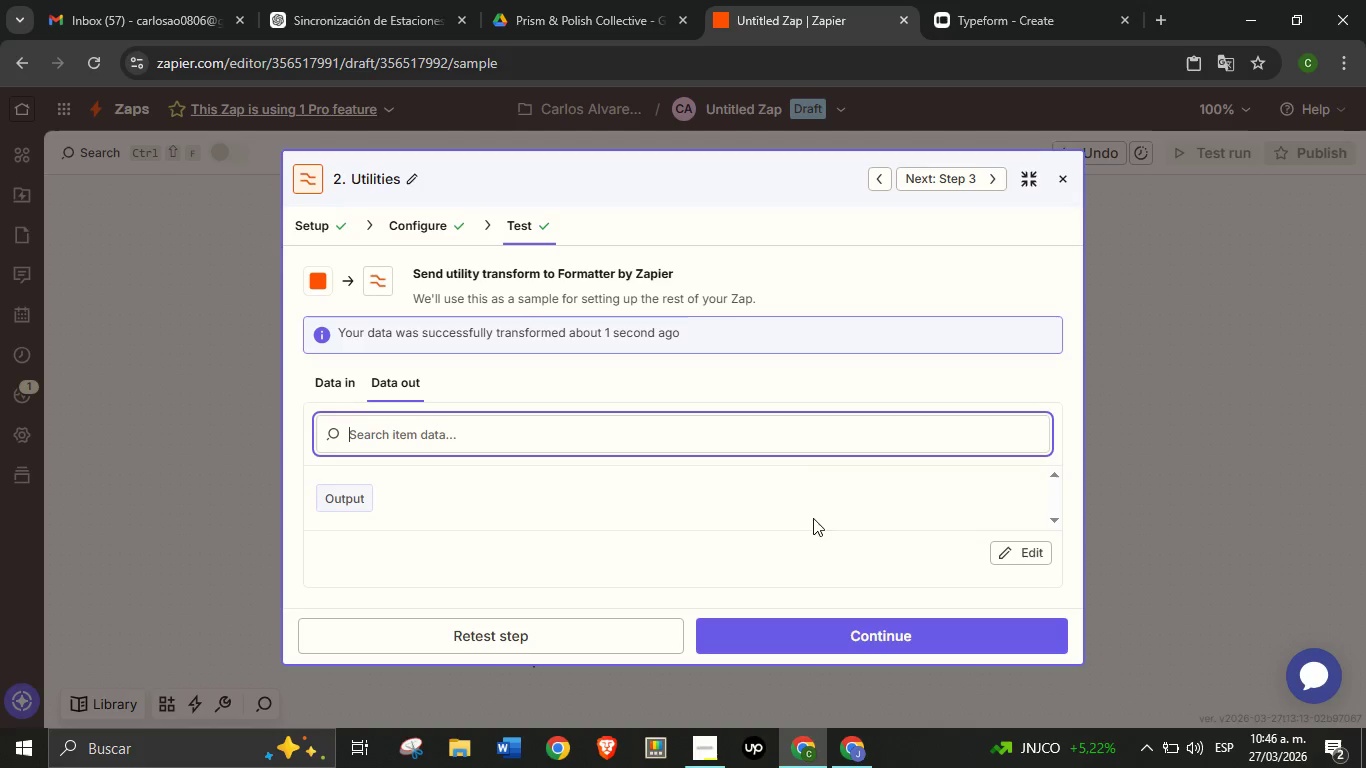 
scroll: coordinate [812, 520], scroll_direction: down, amount: 1.0
 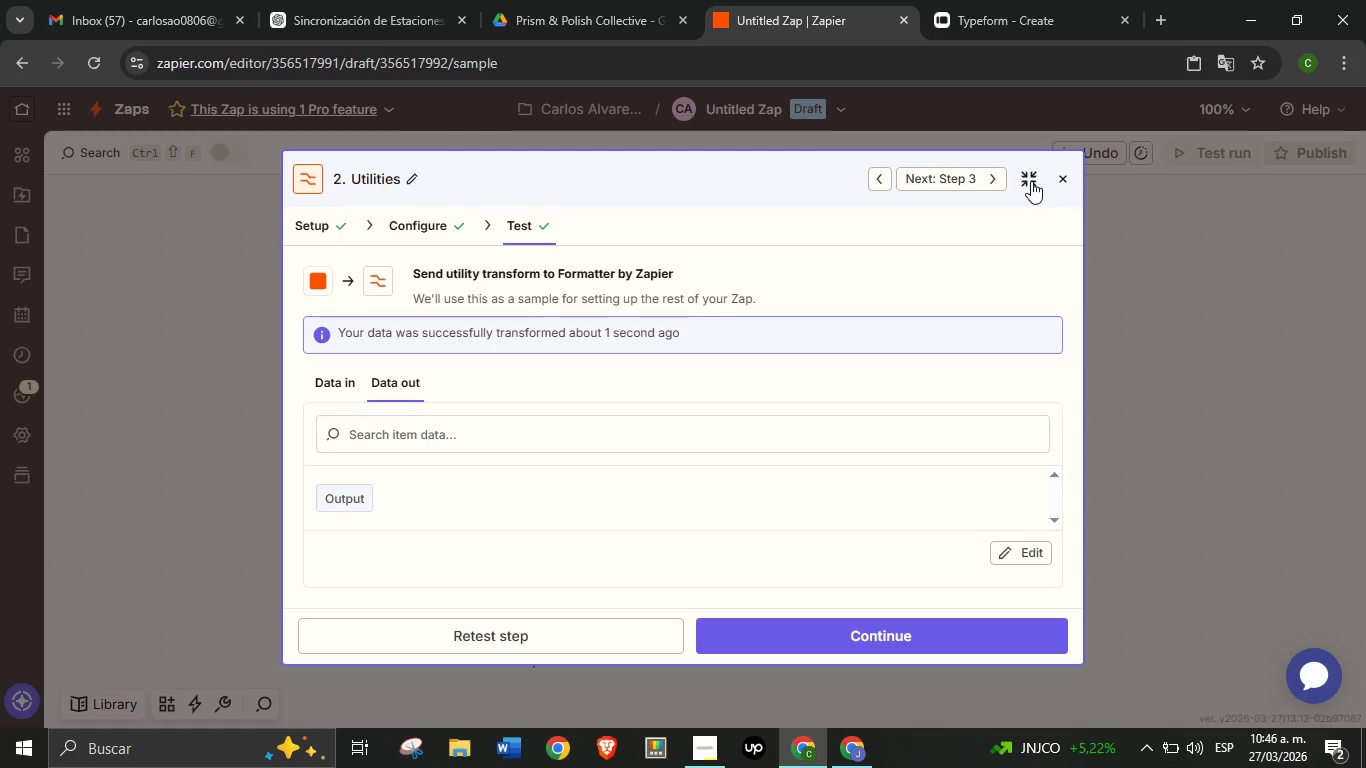 
left_click([1031, 181])
 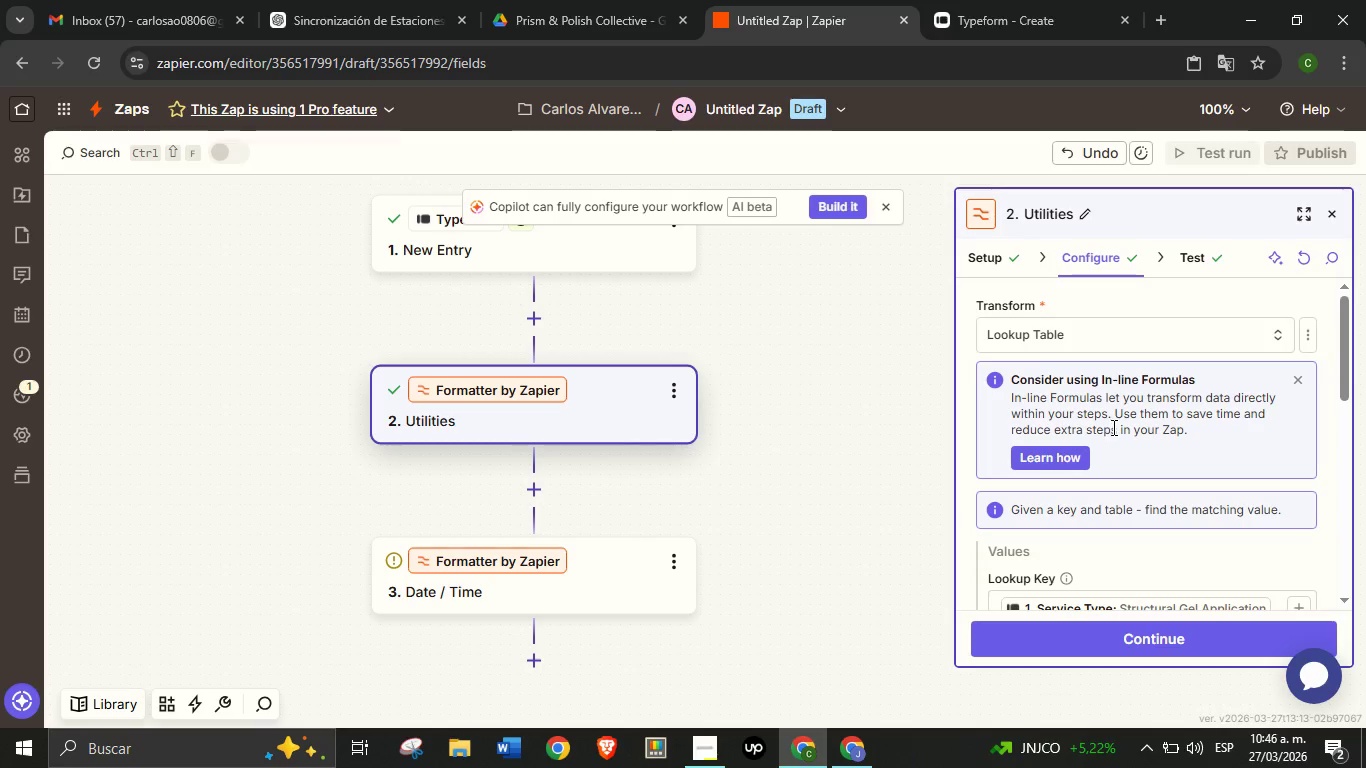 
scroll: coordinate [1112, 427], scroll_direction: down, amount: 2.0
 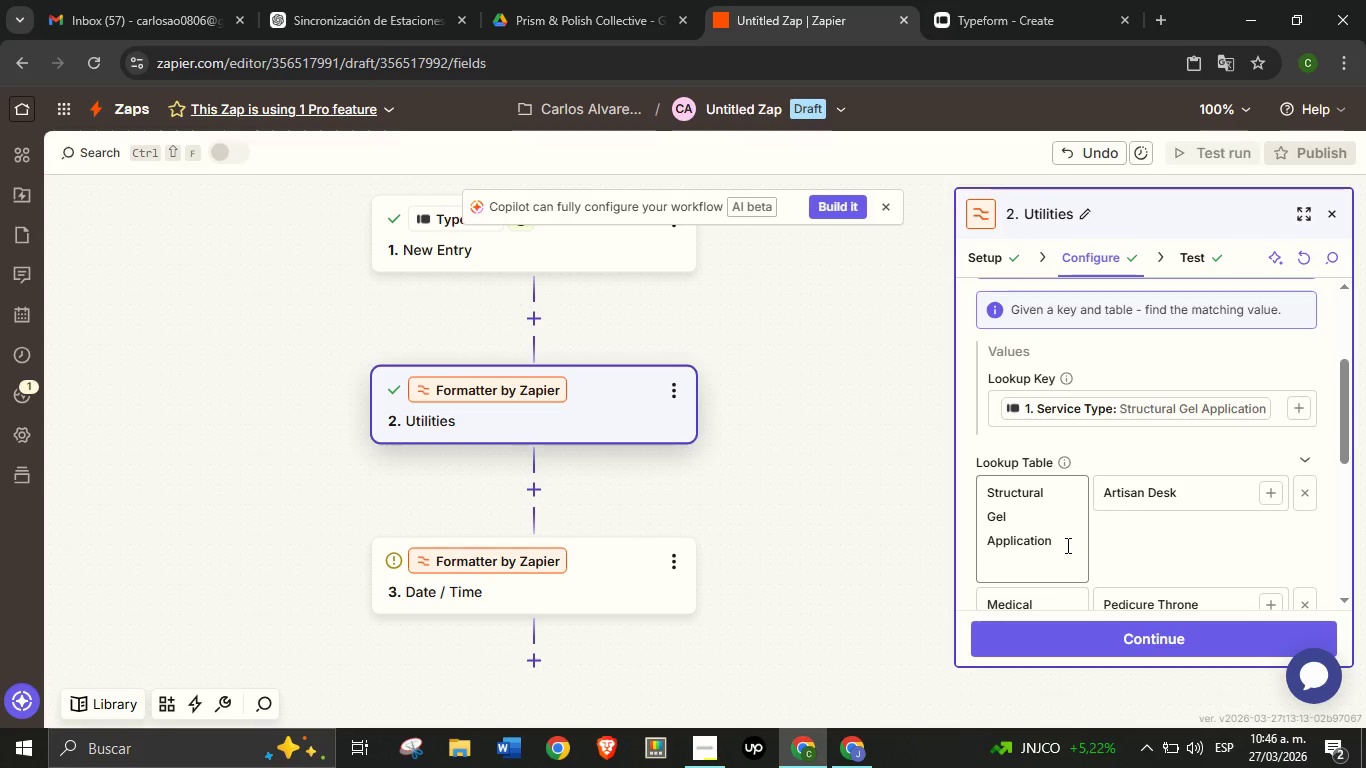 
left_click_drag(start_coordinate=[1065, 547], to_coordinate=[973, 495])
 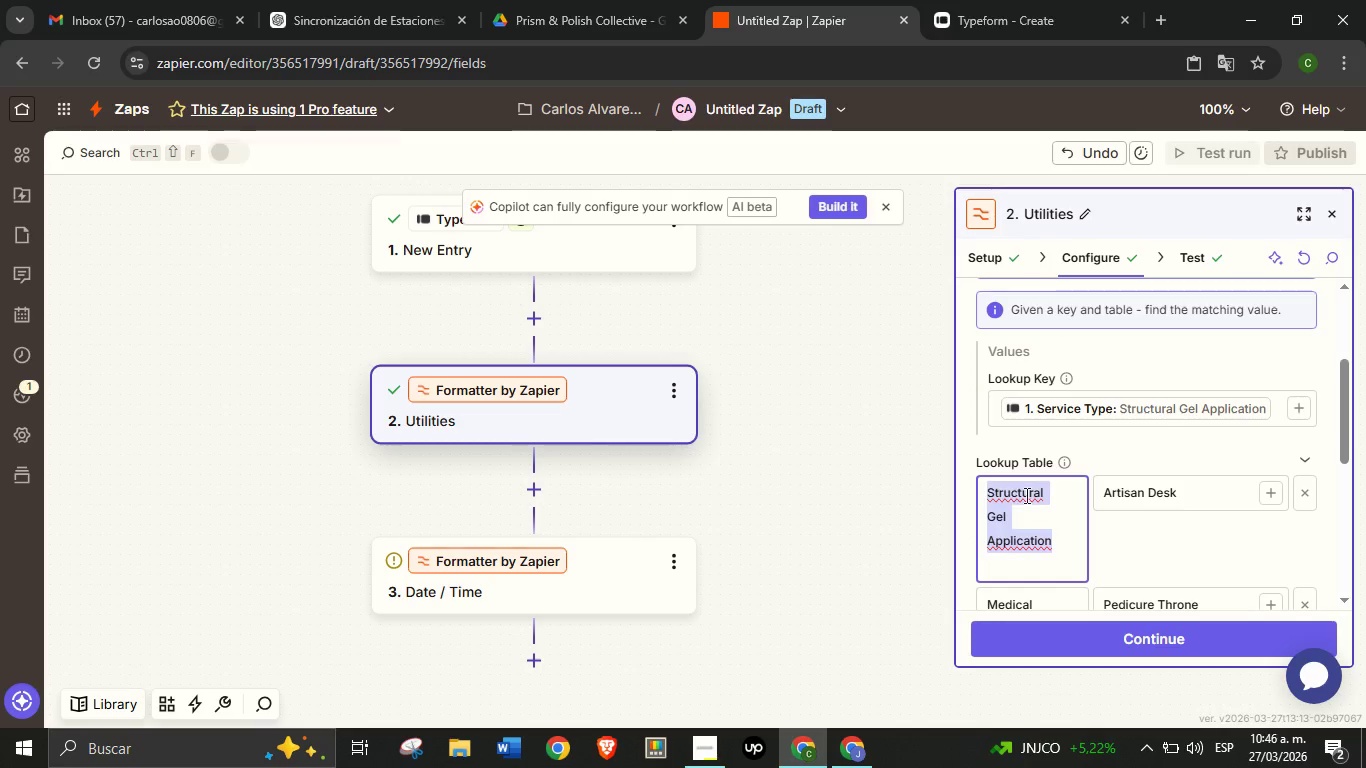 
key(Control+C)
 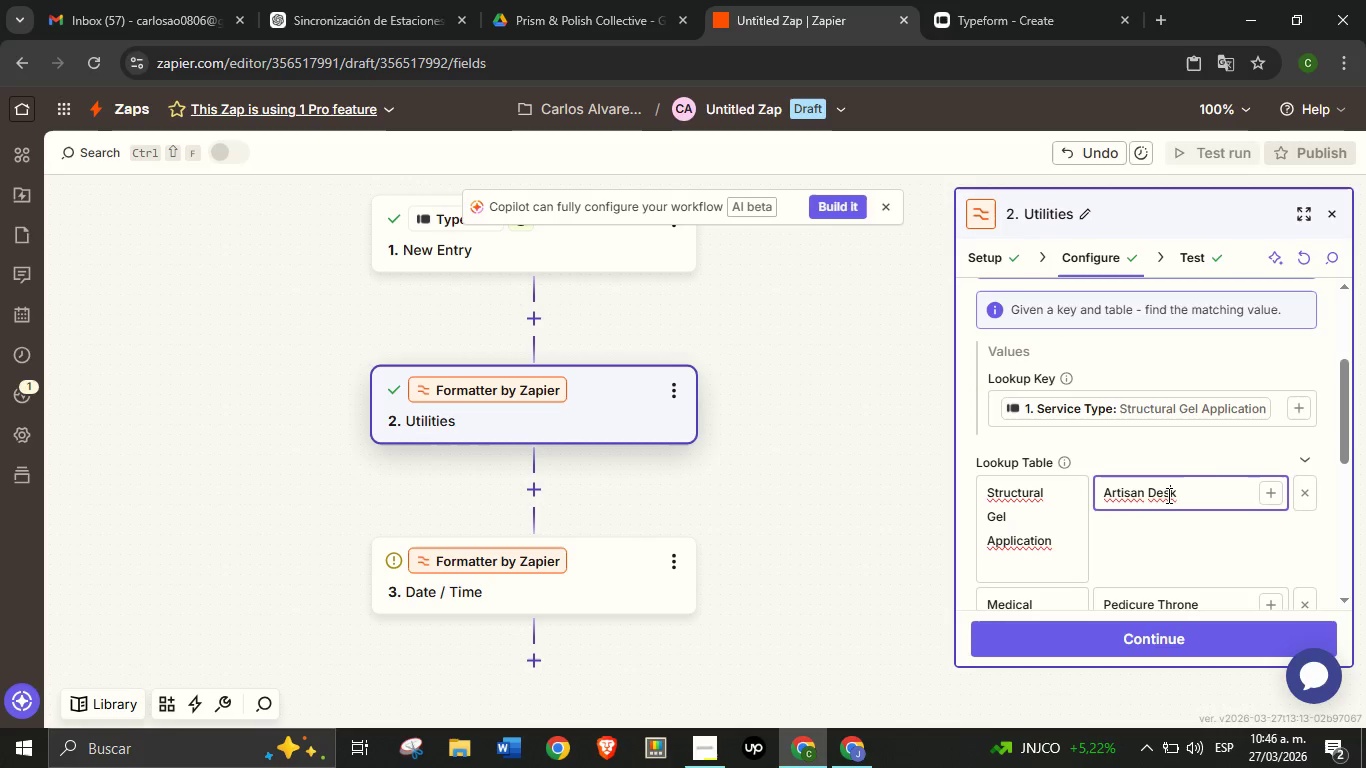 
double_click([1167, 495])
 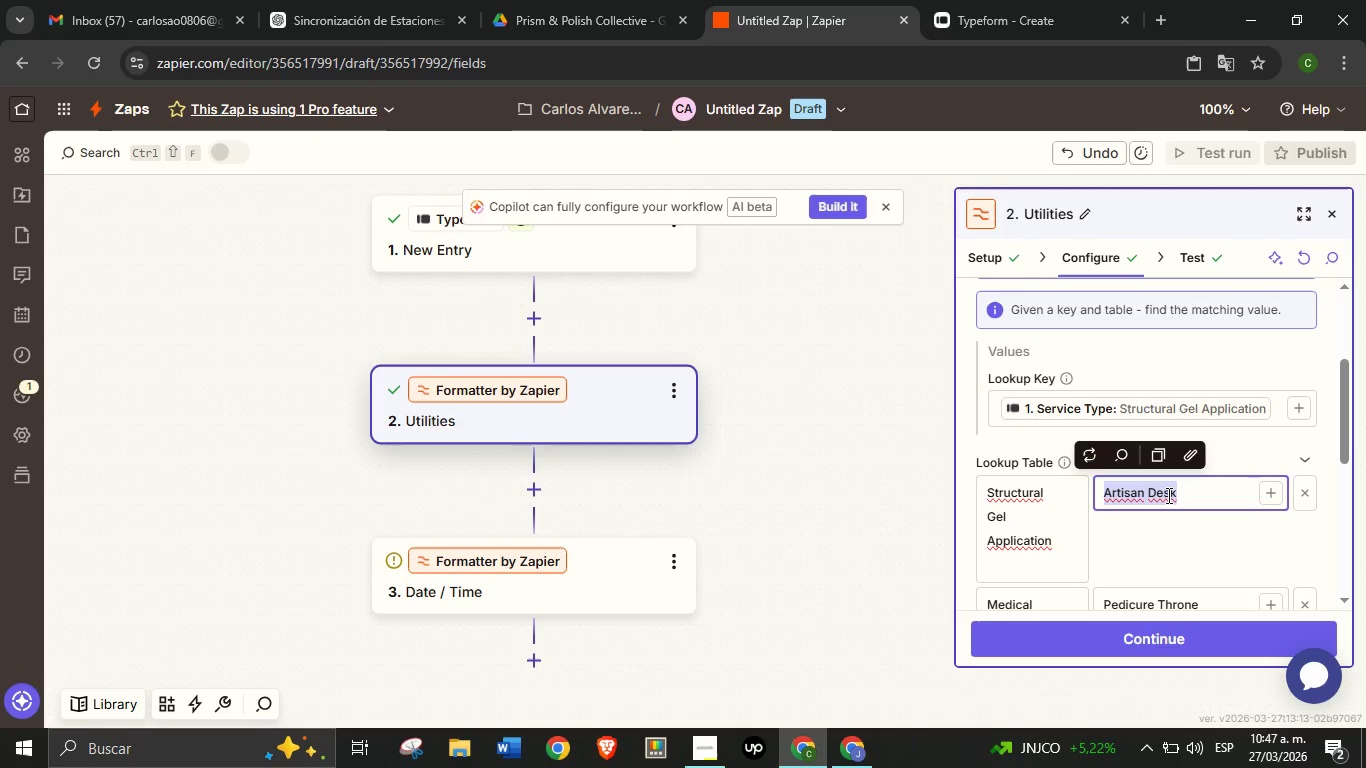 
triple_click([1167, 495])
 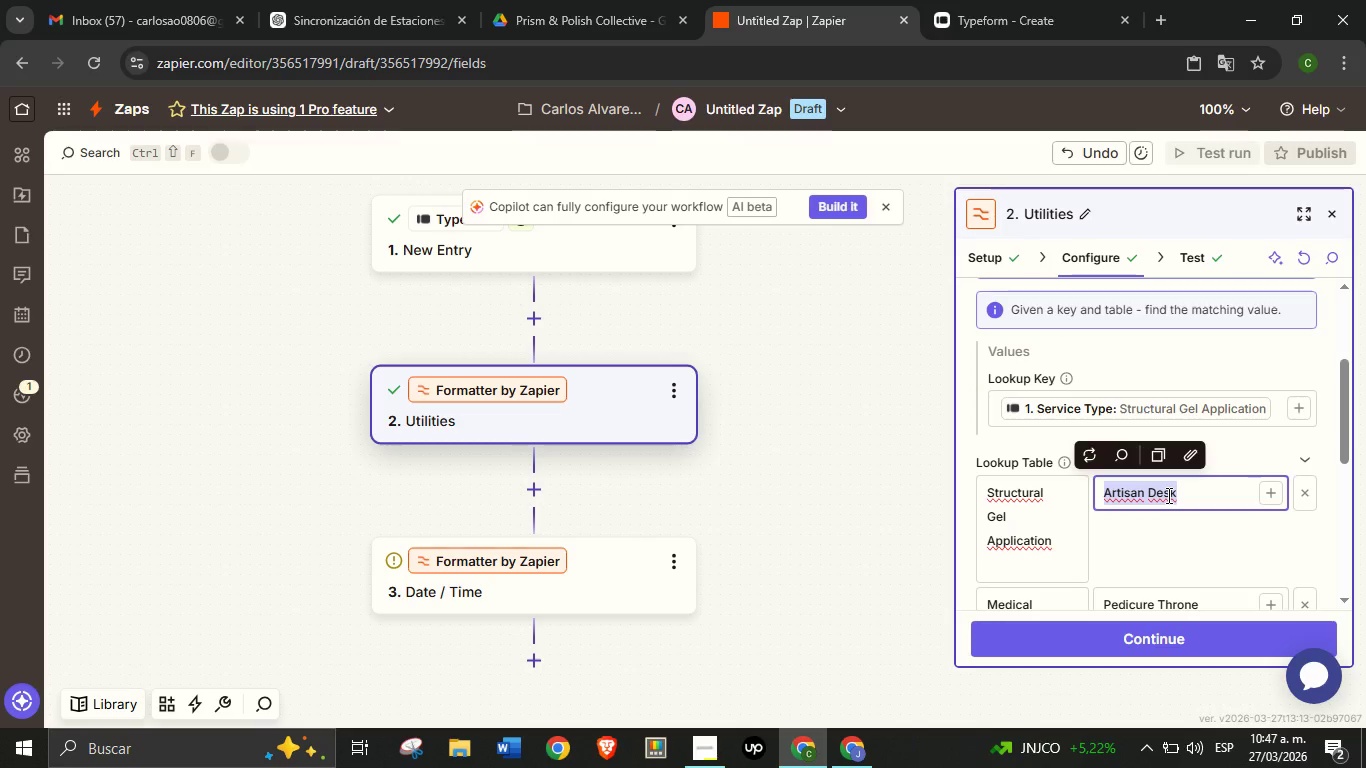 
triple_click([1167, 495])
 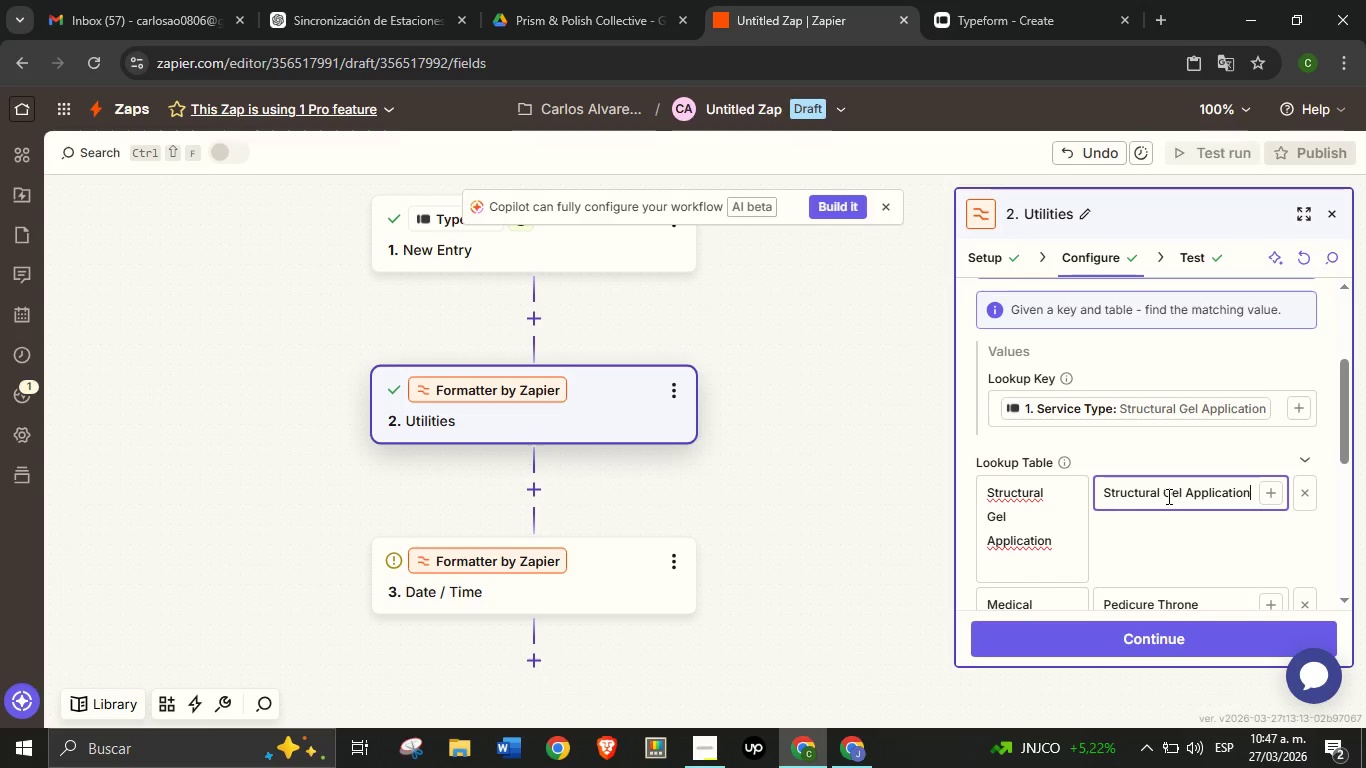 
key(Control+V)
 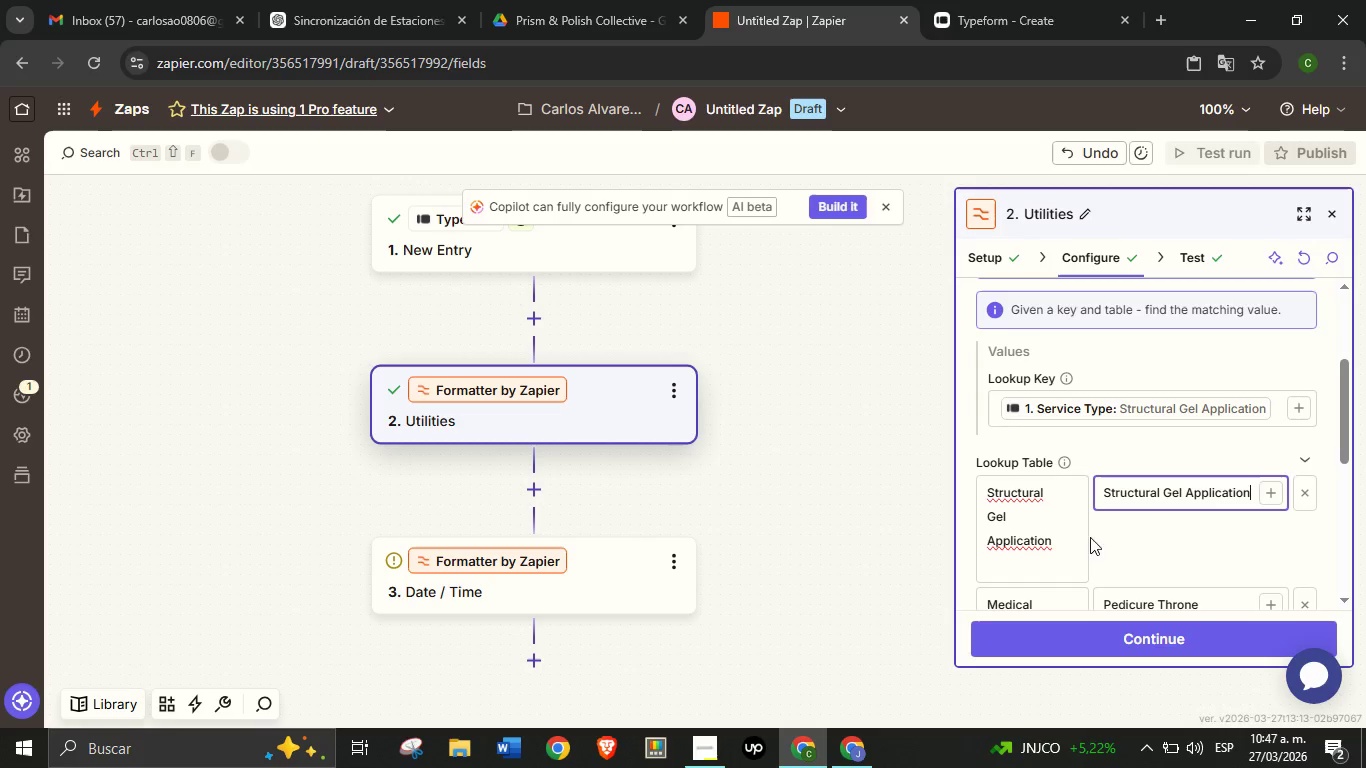 
left_click([1162, 525])
 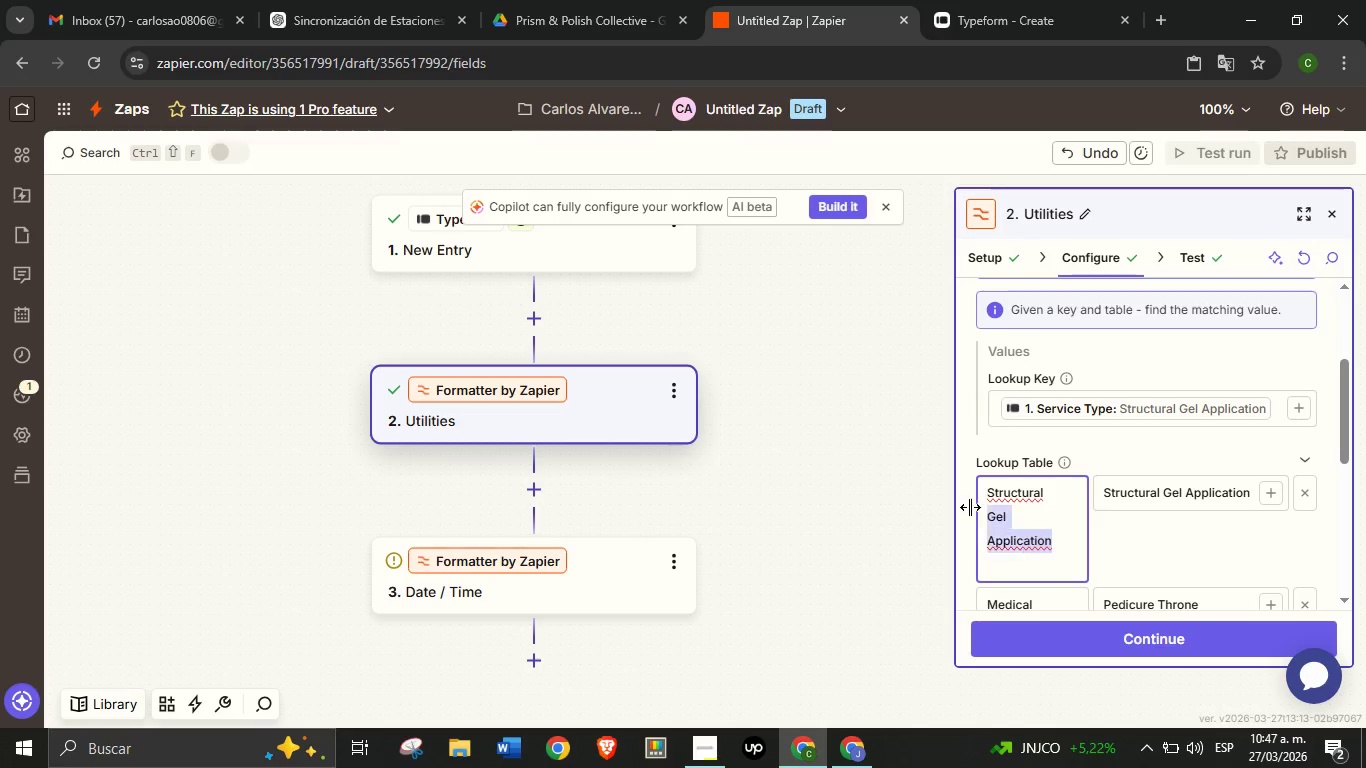 
left_click_drag(start_coordinate=[1058, 550], to_coordinate=[959, 487])
 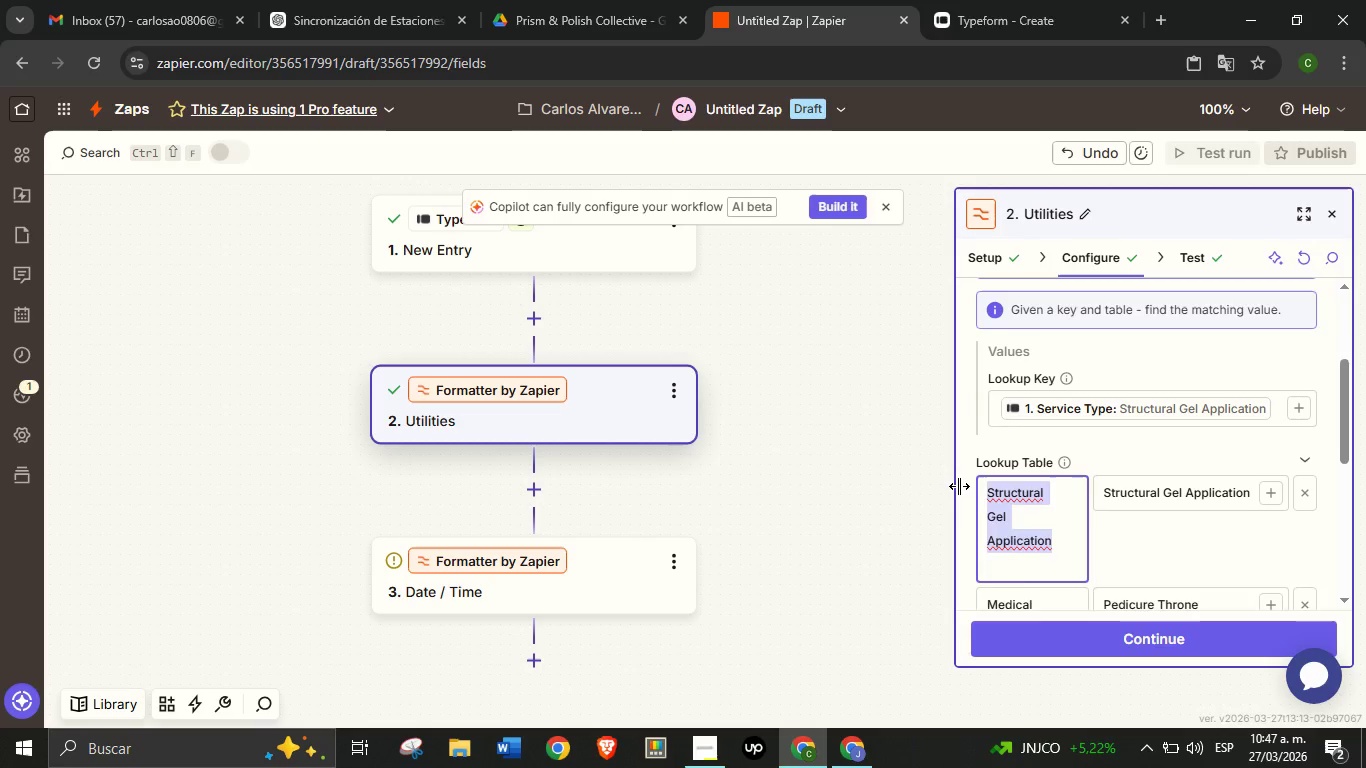 
key(CapsLock)
 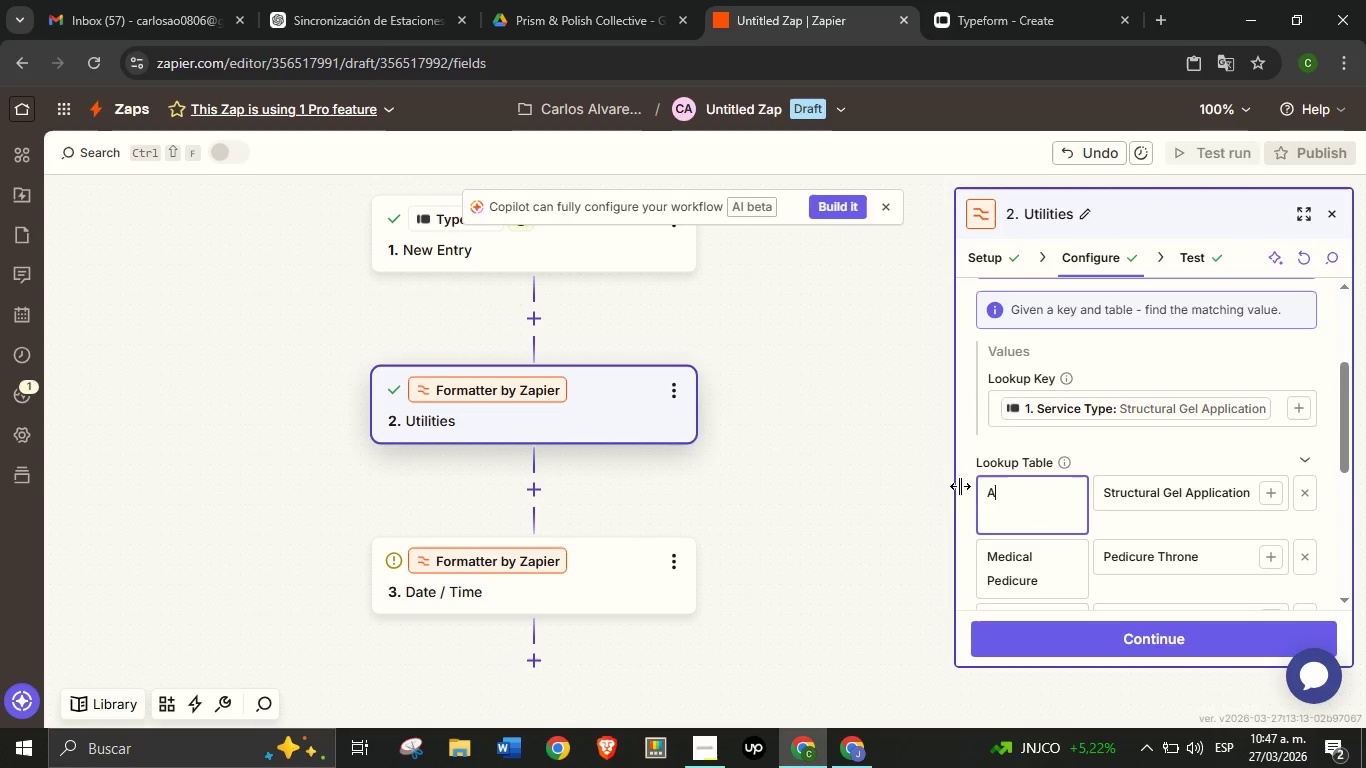 
key(A)
 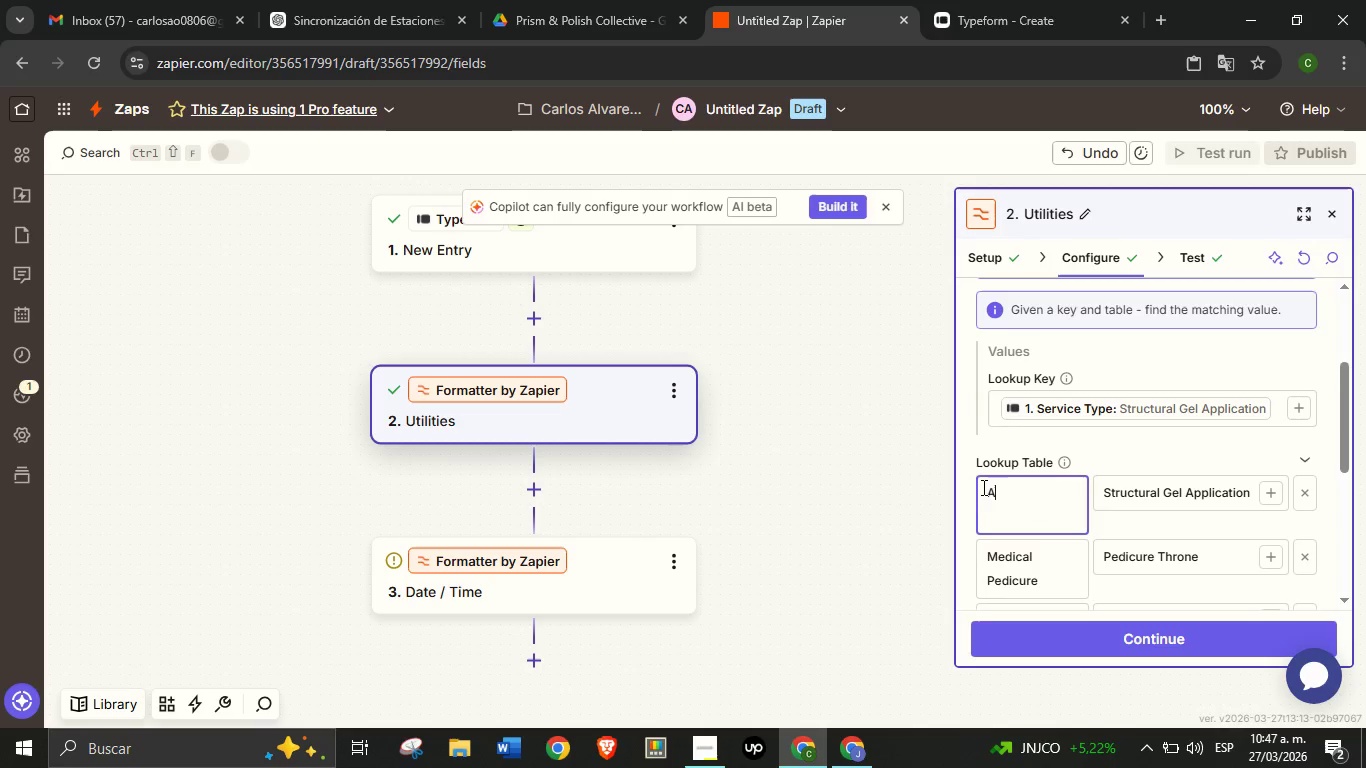 
key(CapsLock)
 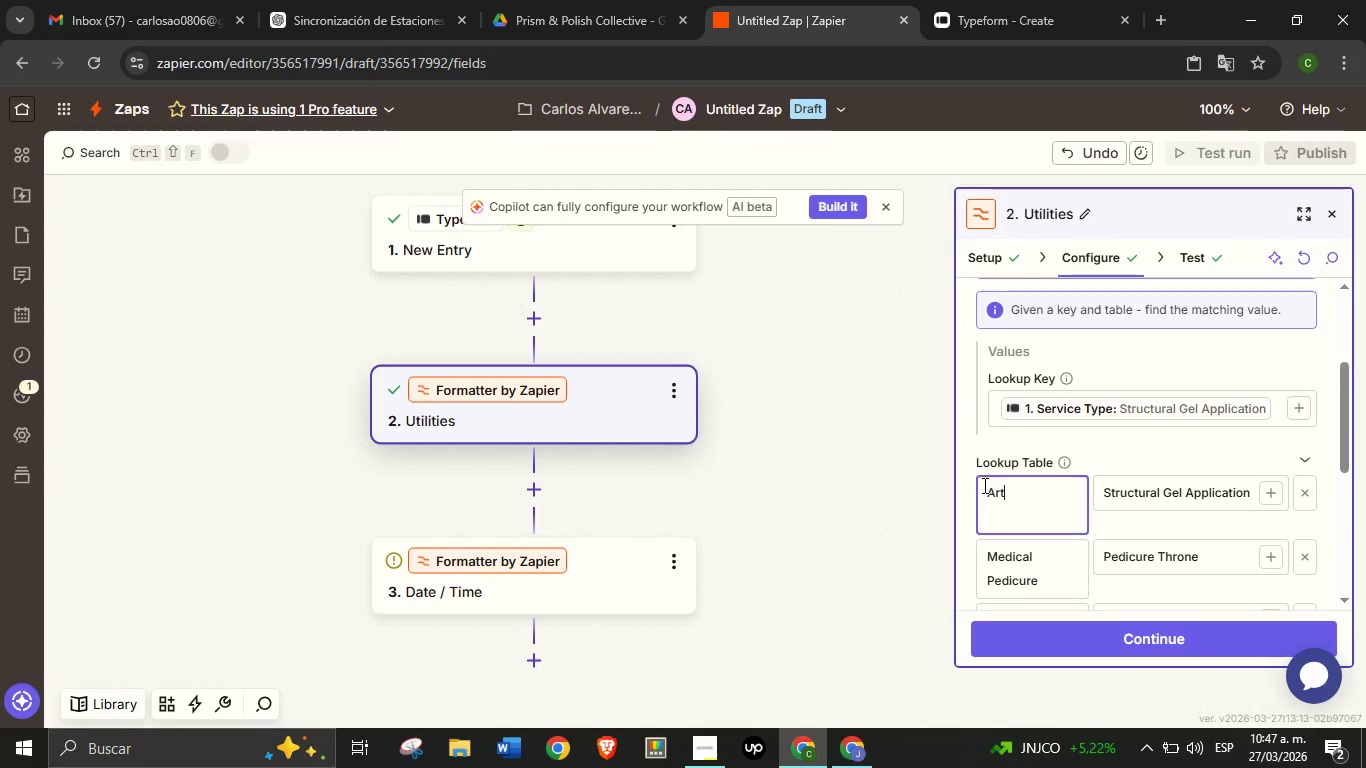 
key(R)
 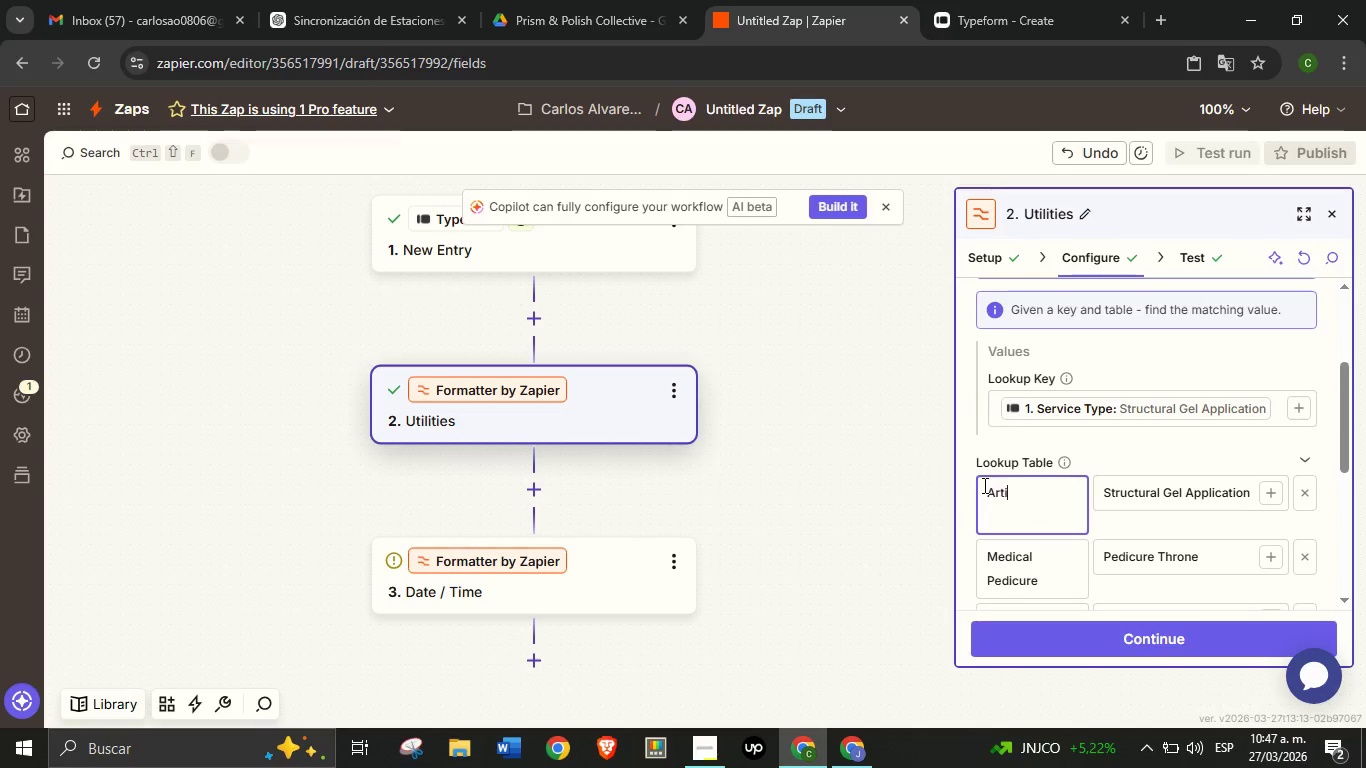 
type(tisan D)
key(Backspace)
key(Backspace)
key(Backspace)
key(Backspace)
type(san Desk)
 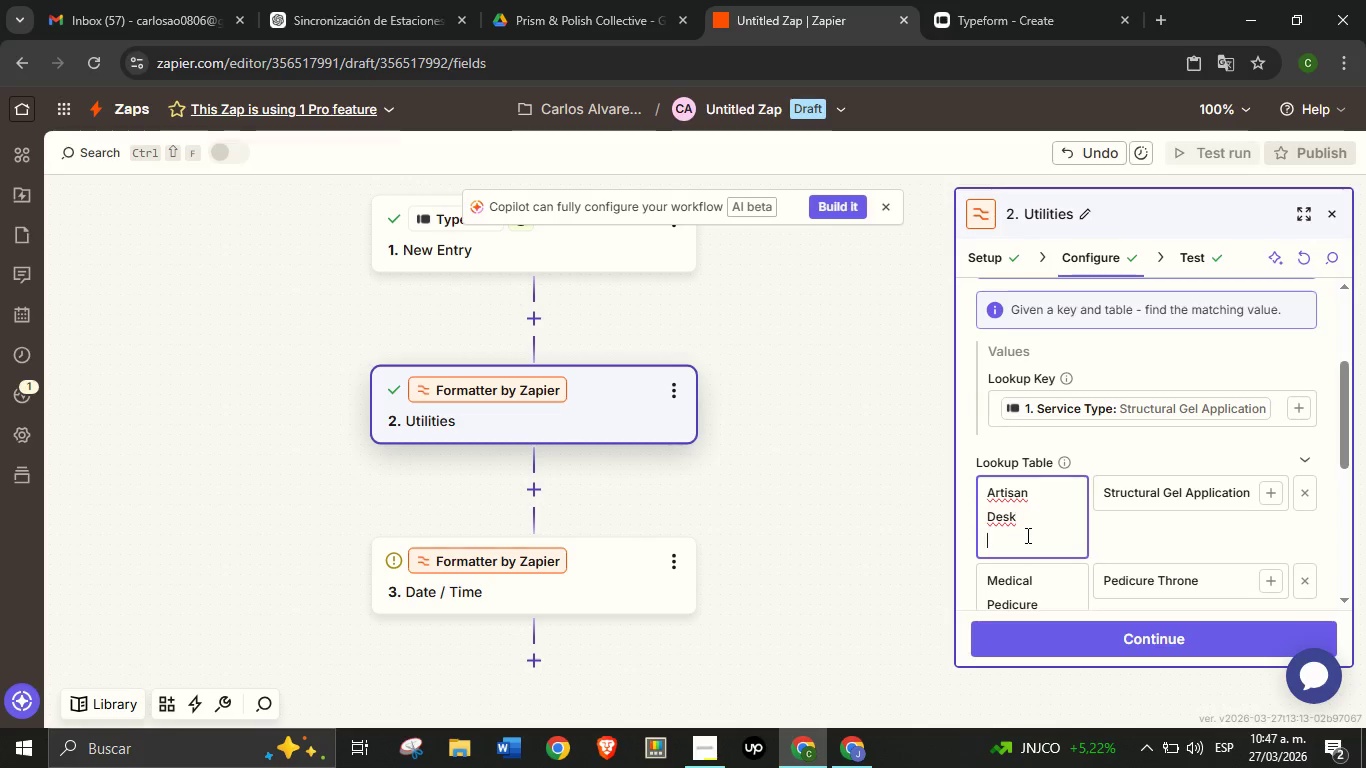 
left_click([1026, 535])
 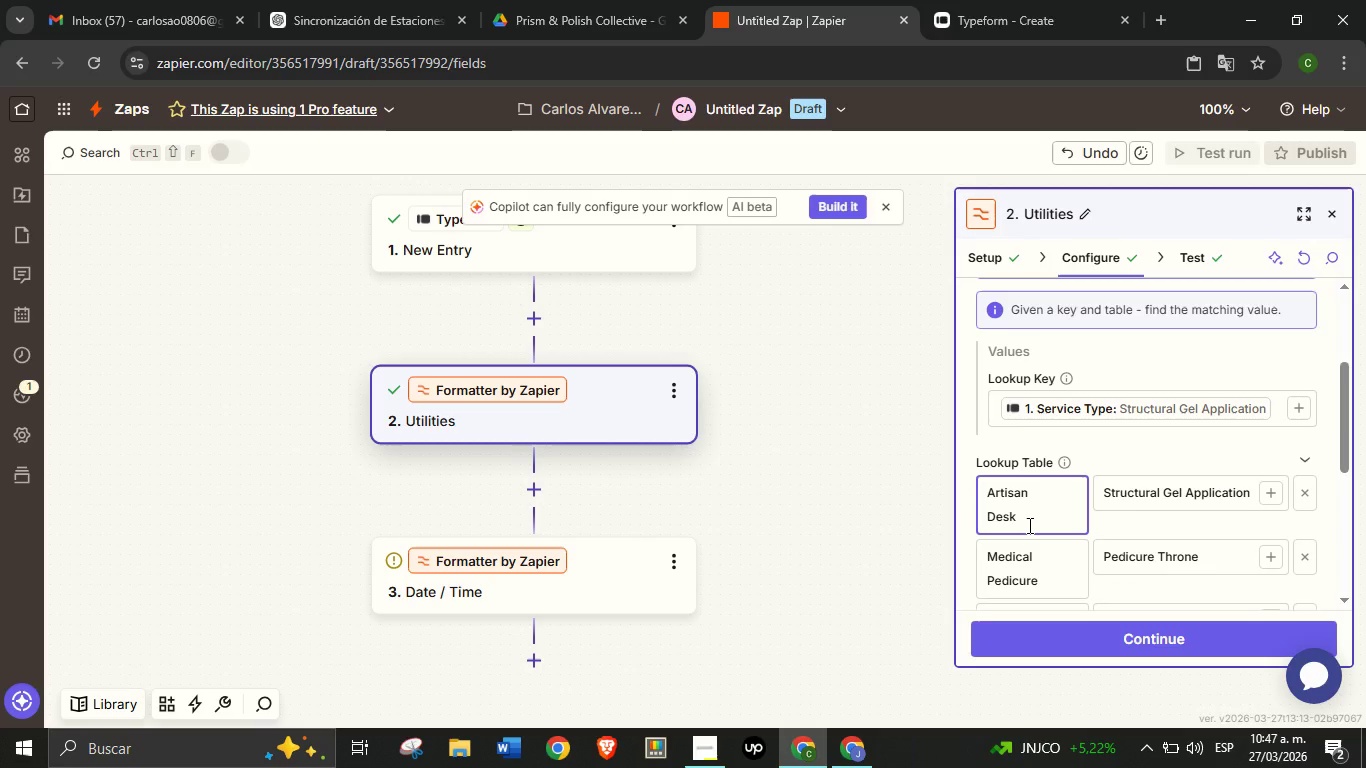 
key(Backspace)
 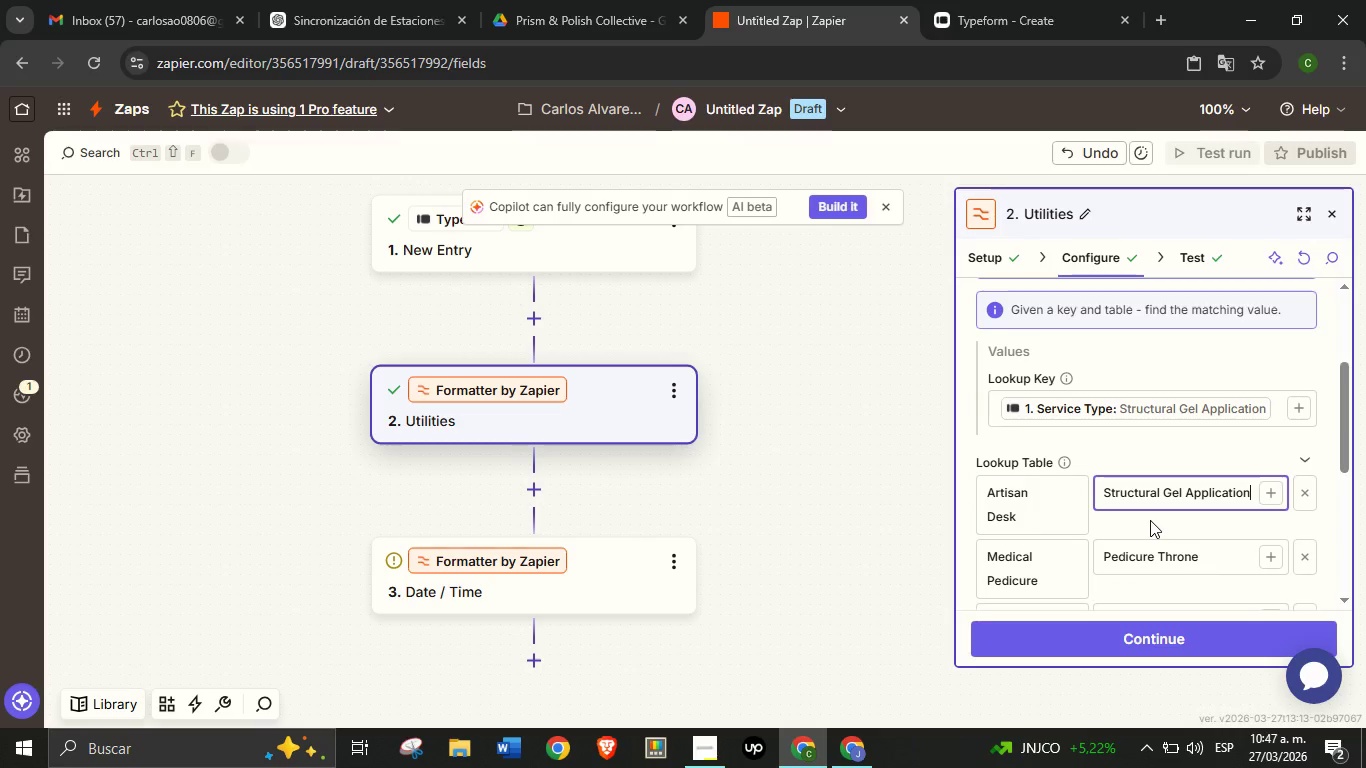 
left_click([1150, 520])
 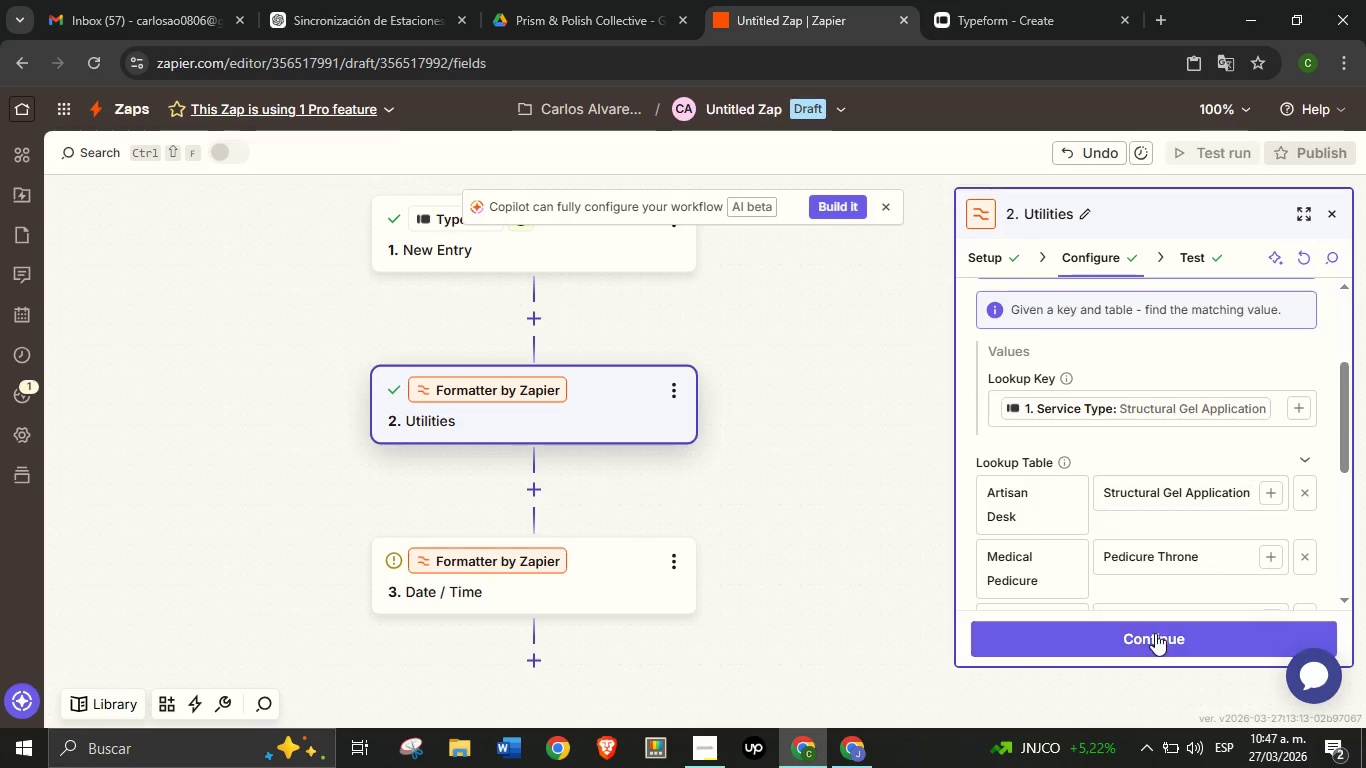 
left_click([1155, 633])
 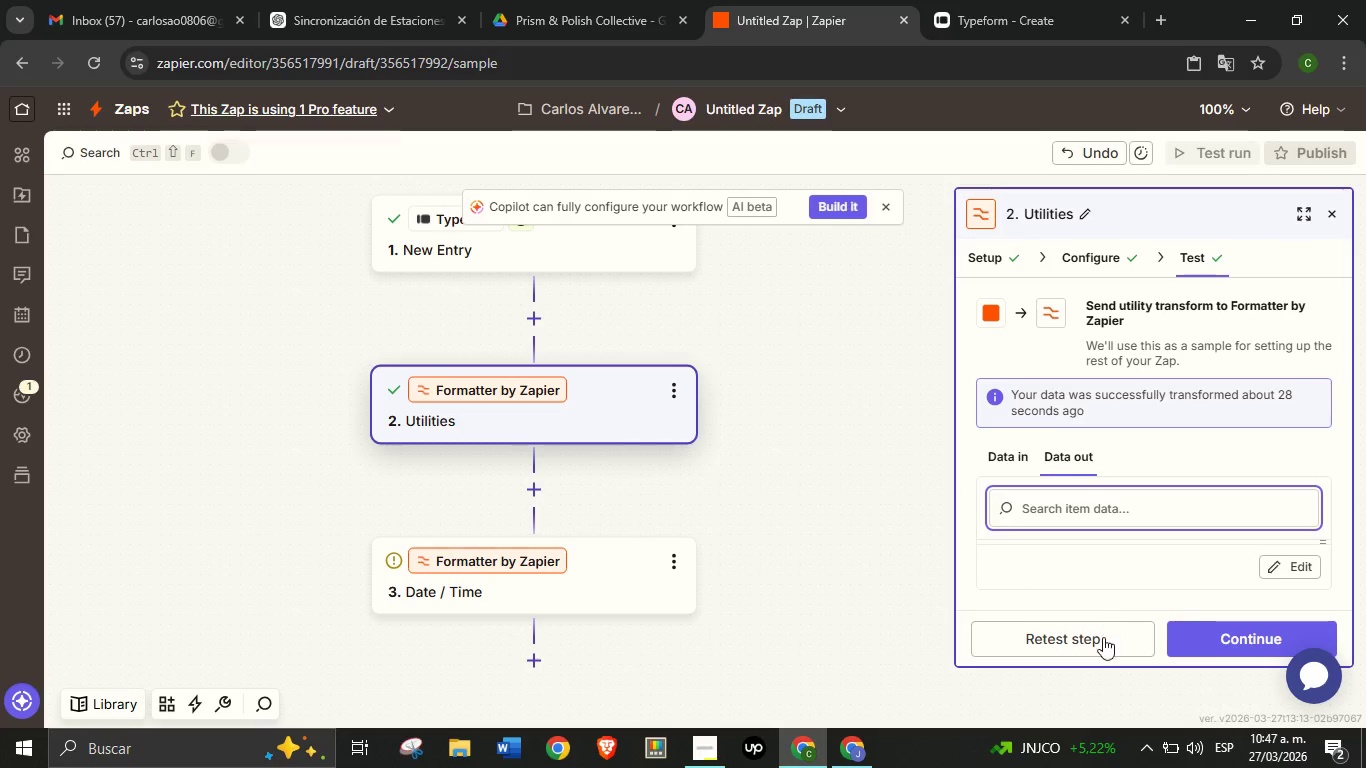 
left_click([1103, 637])
 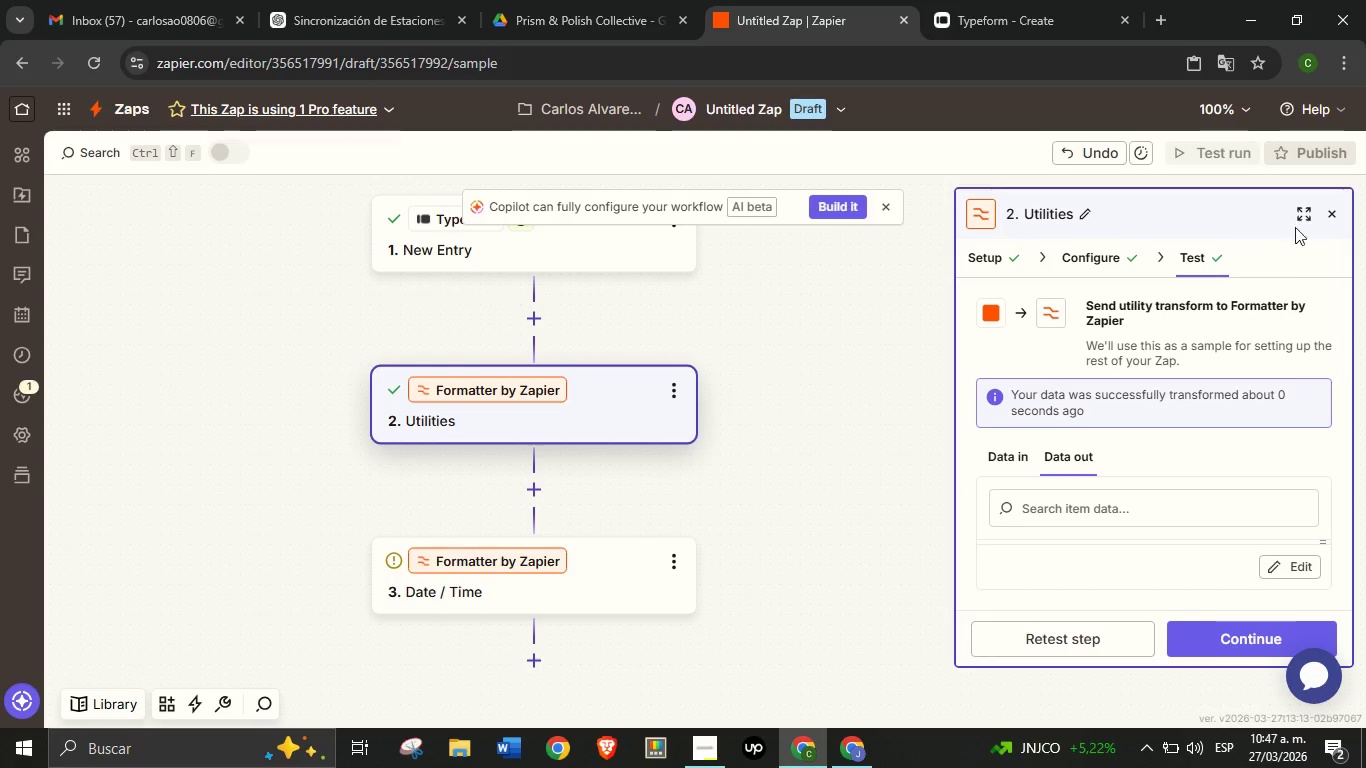 
left_click([1301, 213])
 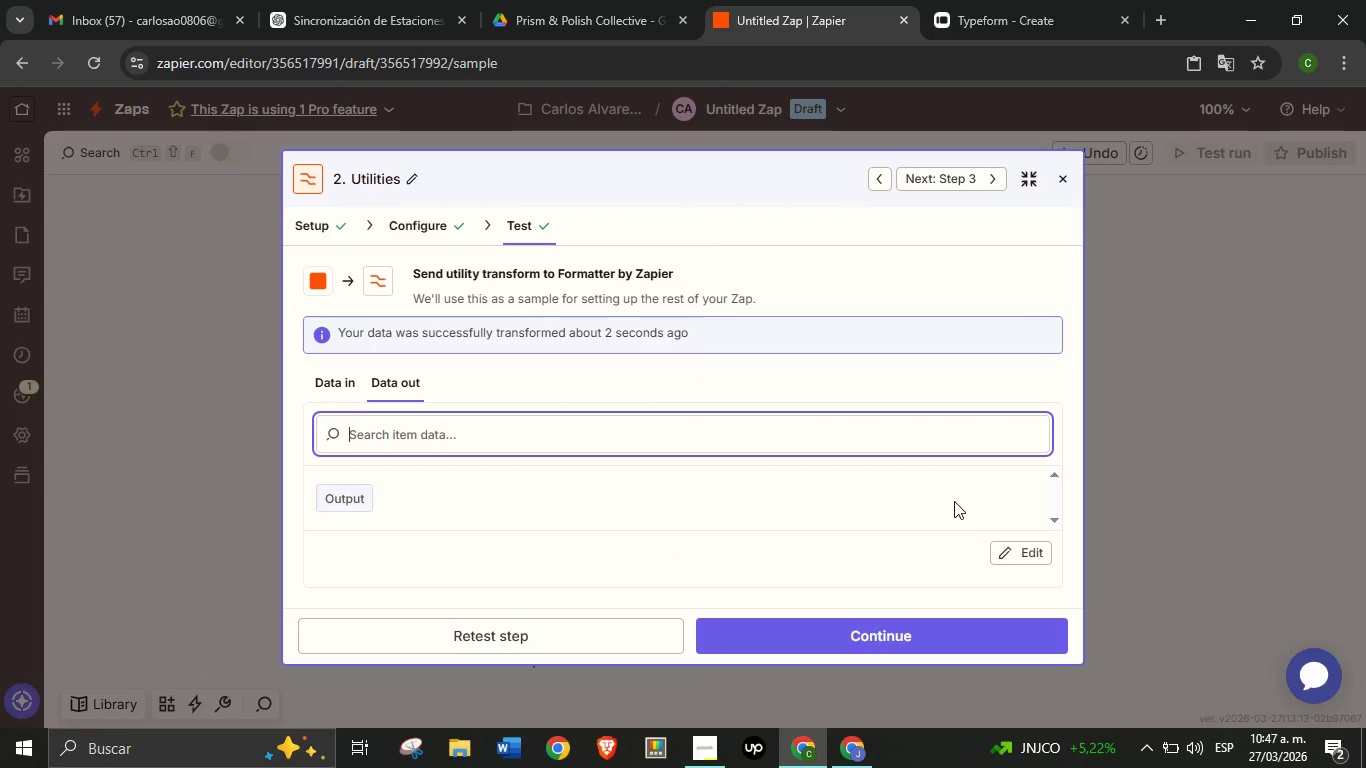 
scroll: coordinate [954, 501], scroll_direction: none, amount: 0.0
 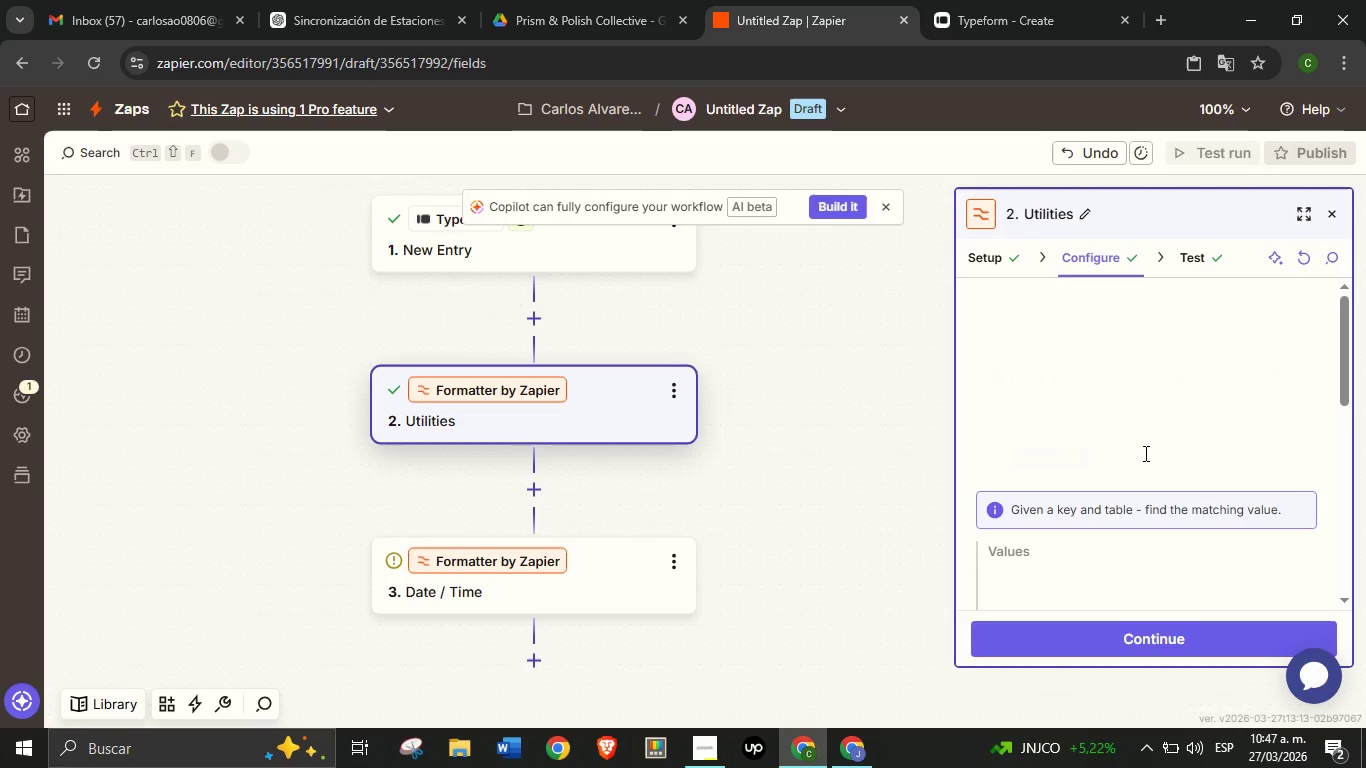 
scroll: coordinate [1094, 513], scroll_direction: down, amount: 3.0
 